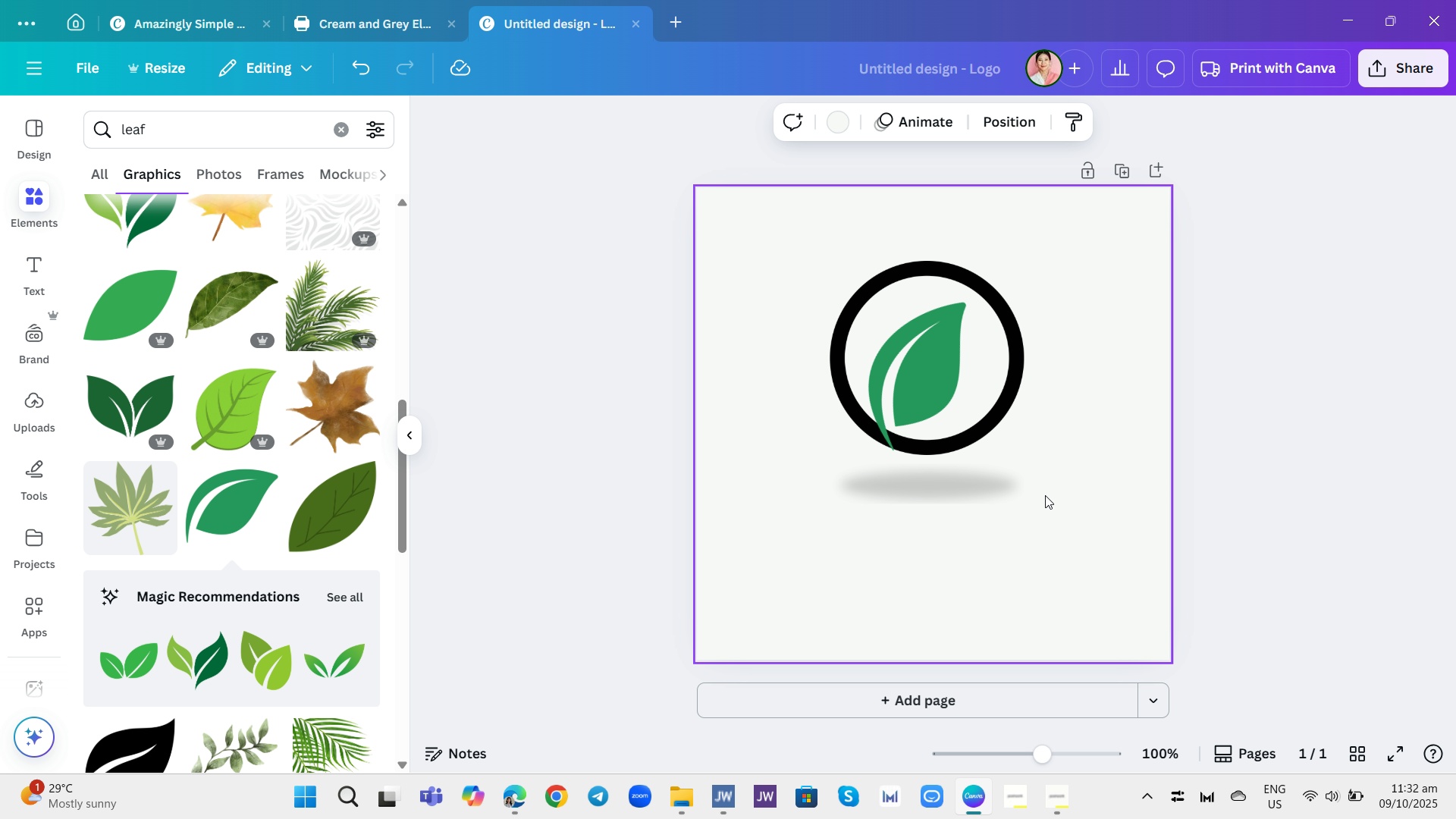 
left_click([1045, 495])
 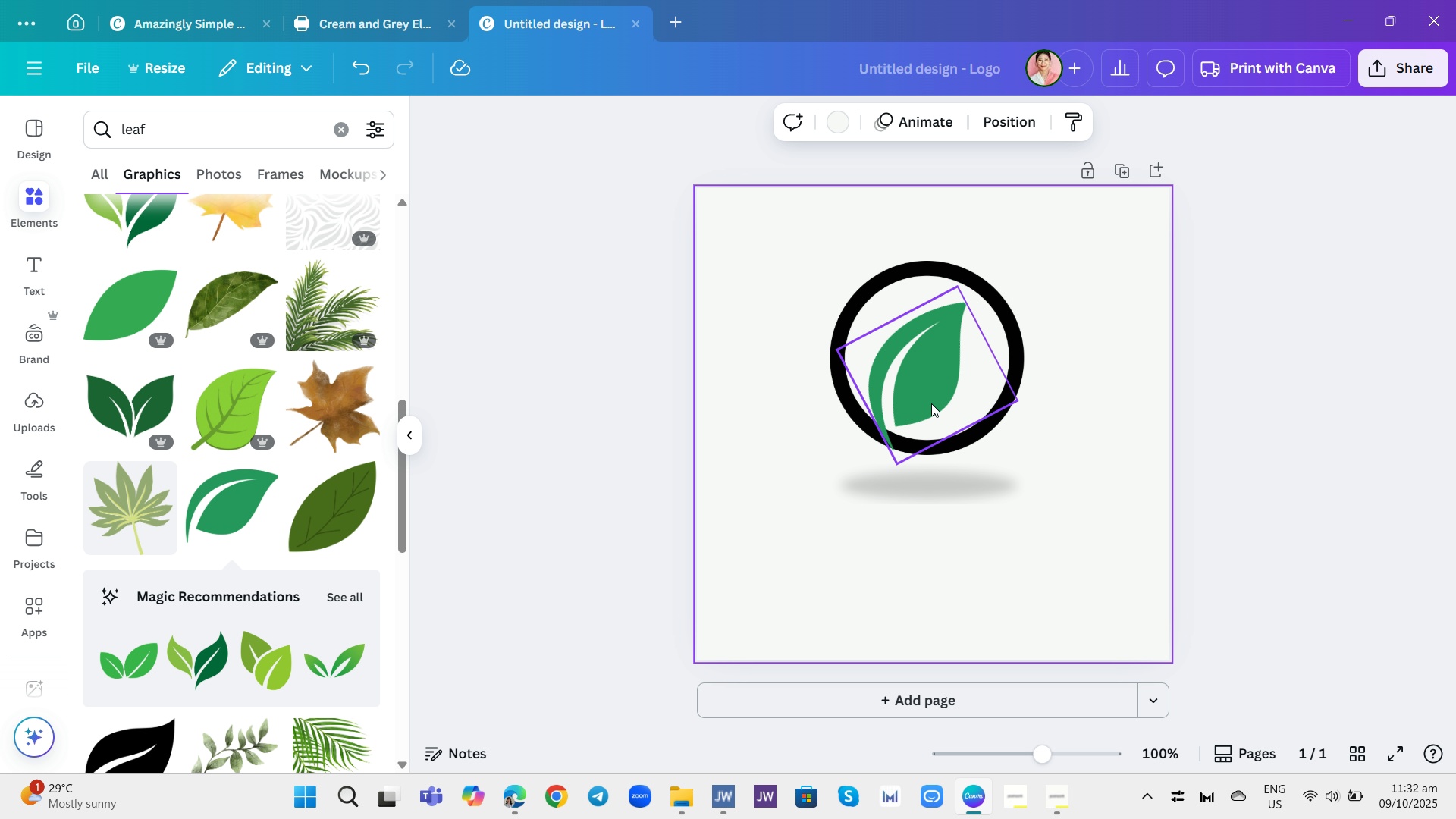 
left_click([926, 397])
 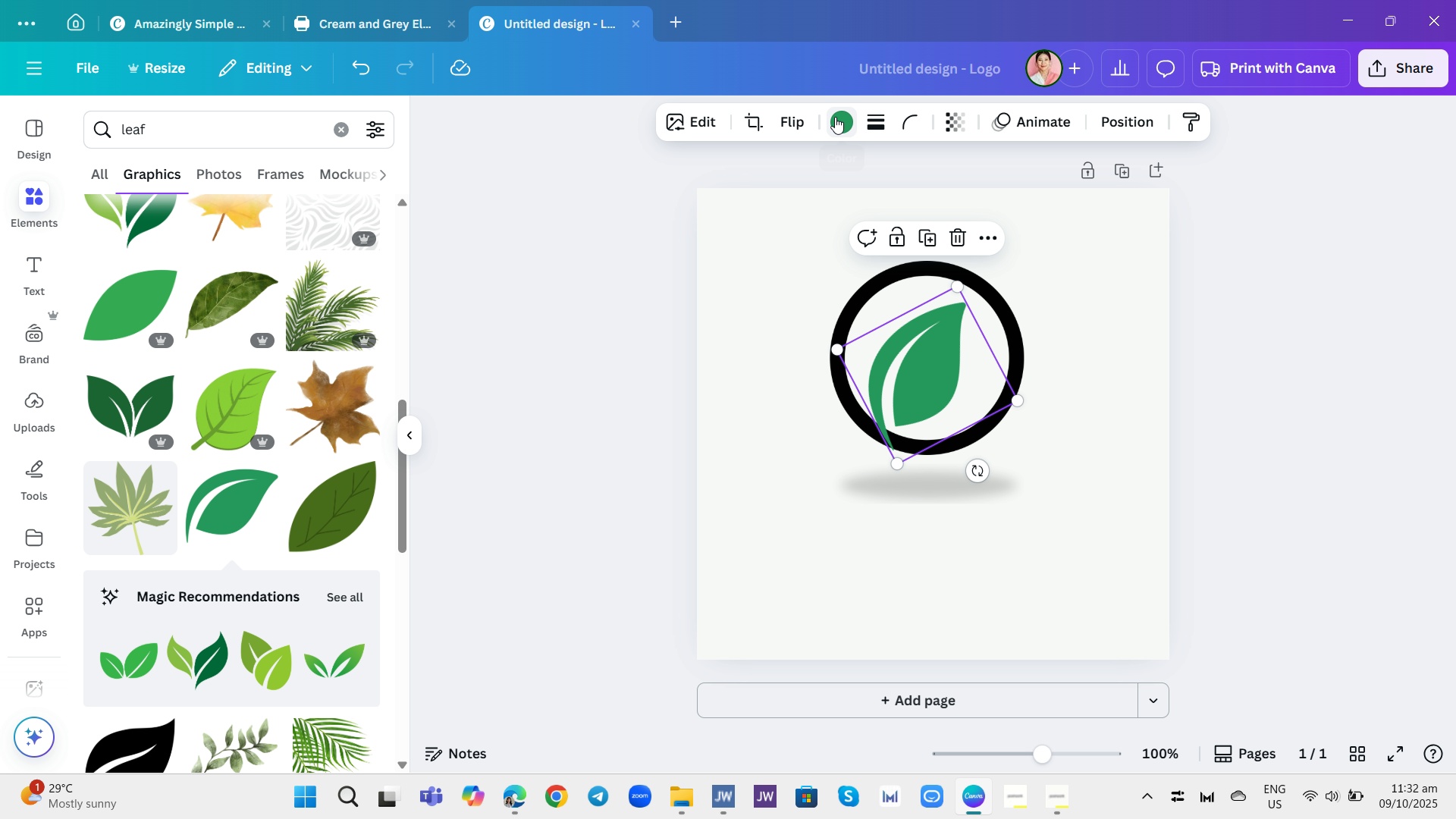 
left_click([835, 117])
 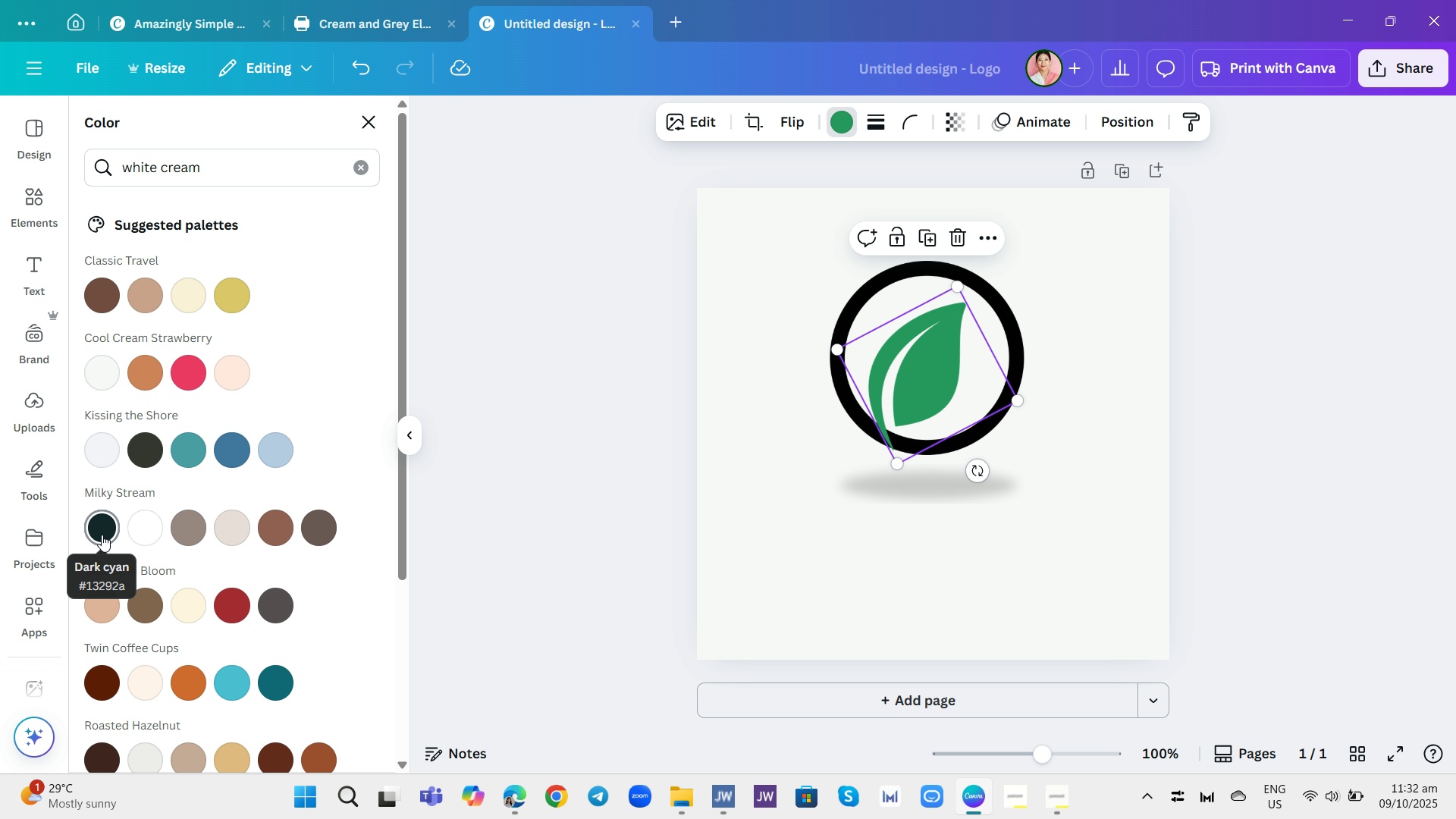 
left_click([102, 535])
 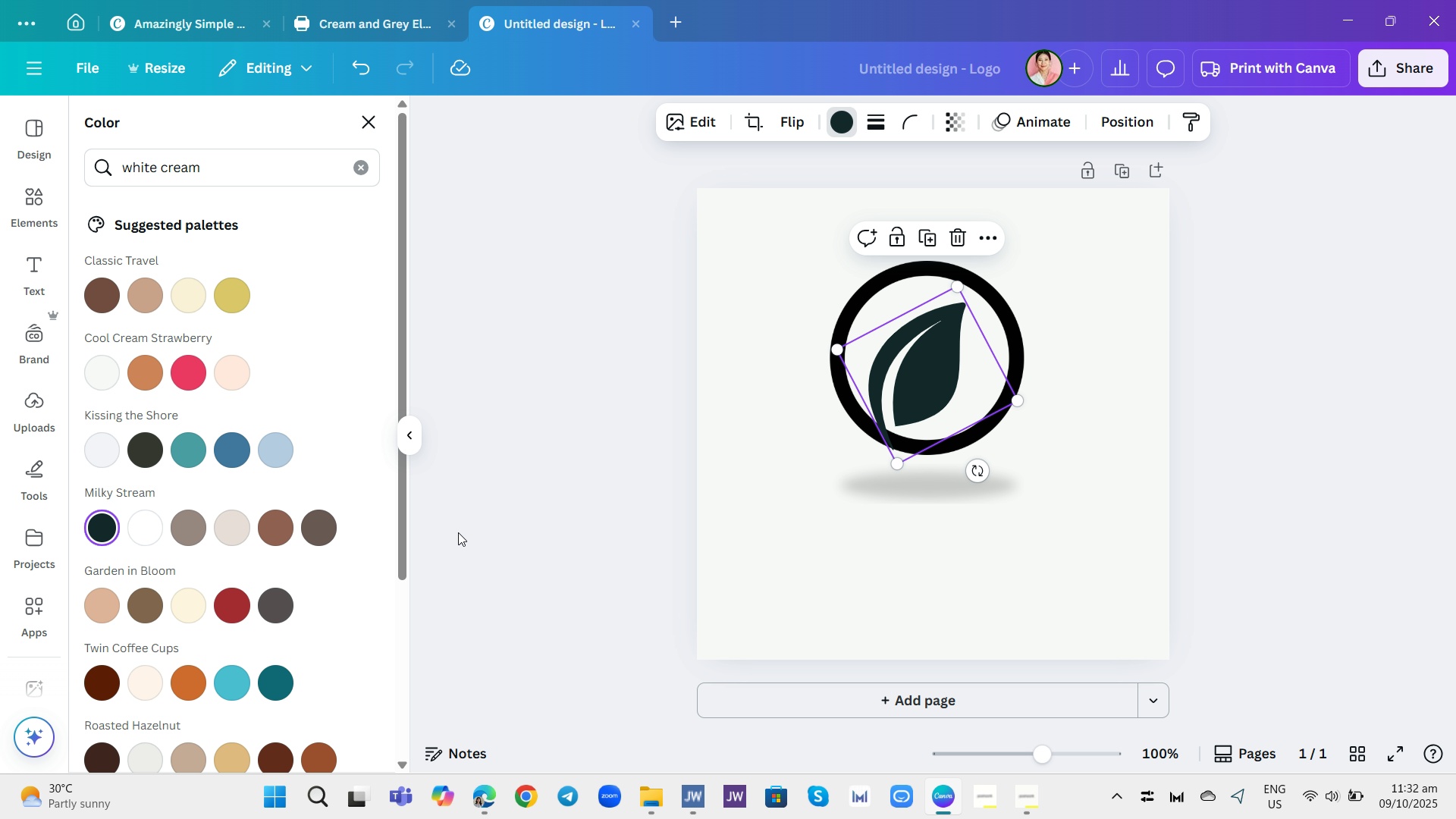 
left_click([531, 487])
 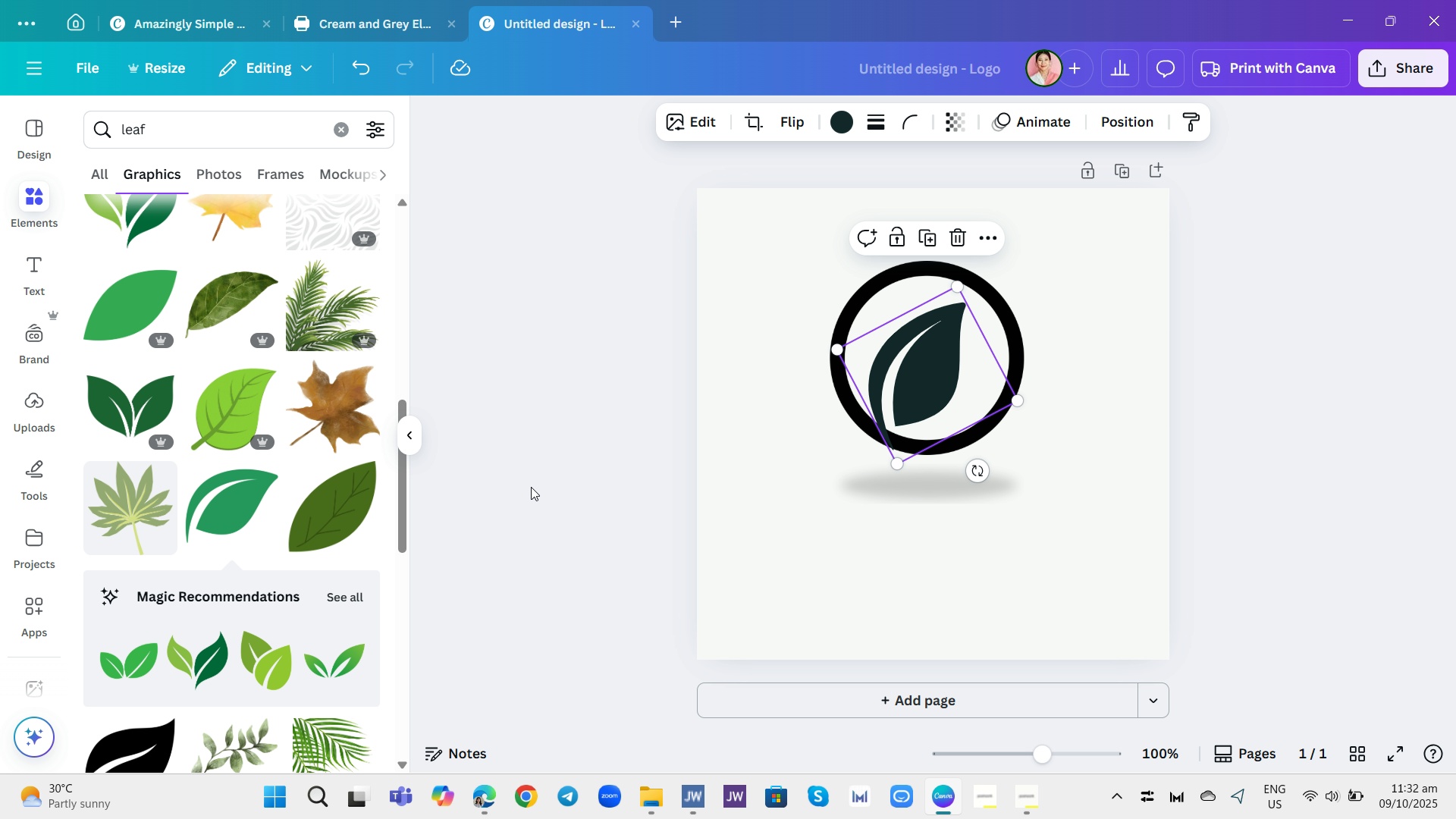 
left_click([531, 487])
 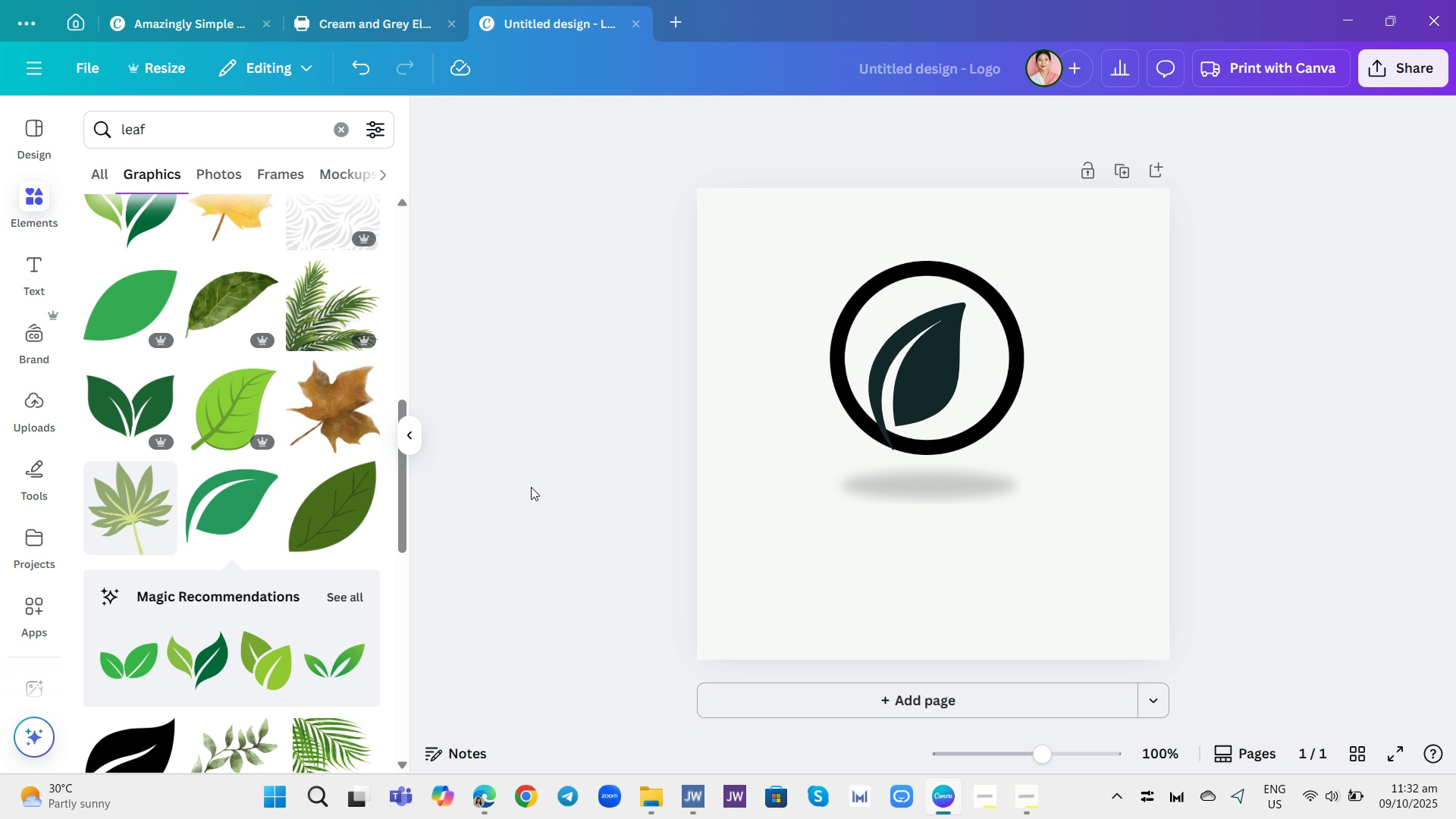 
wait(8.75)
 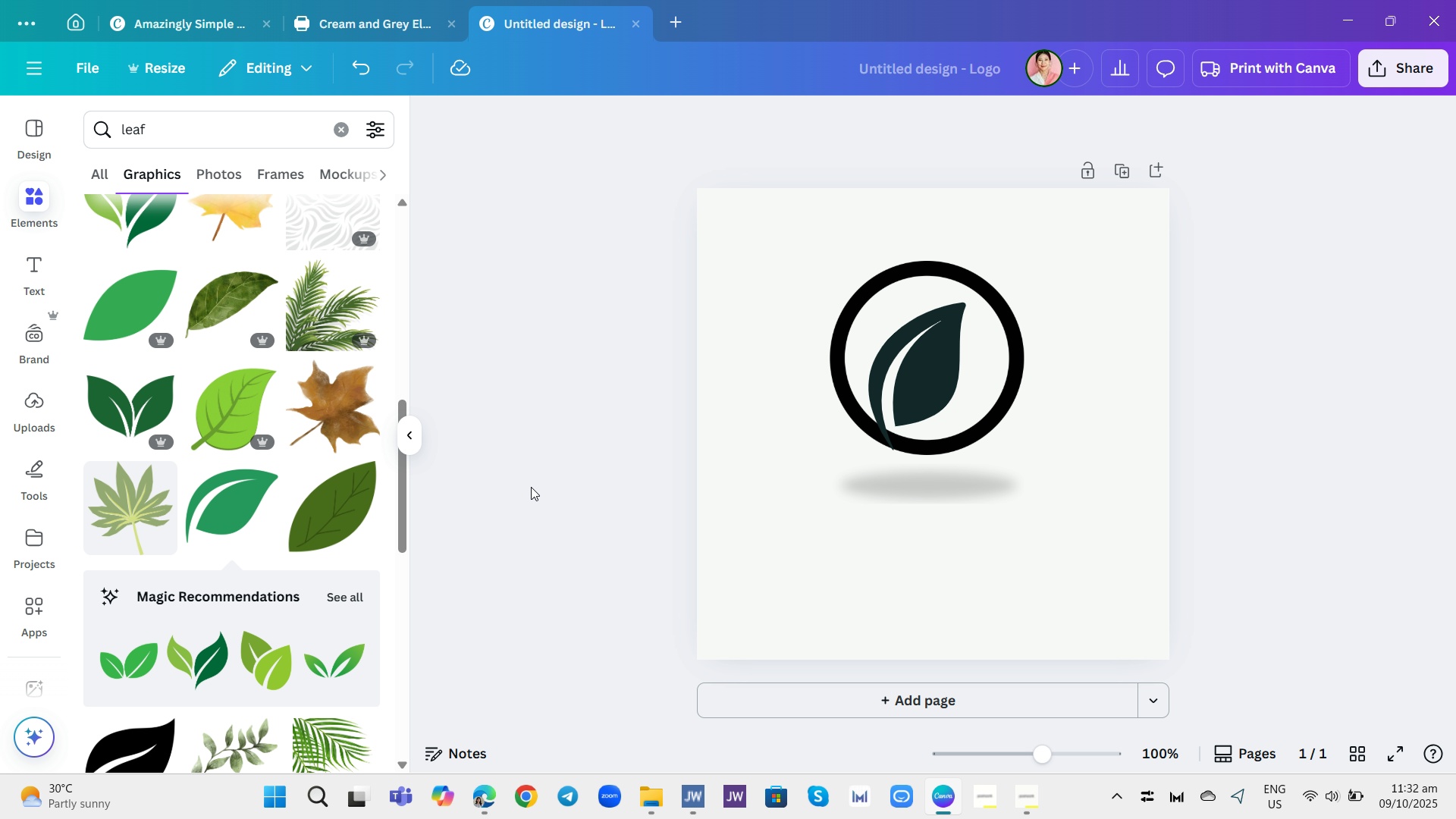 
left_click_drag(start_coordinate=[897, 461], to_coordinate=[891, 452])
 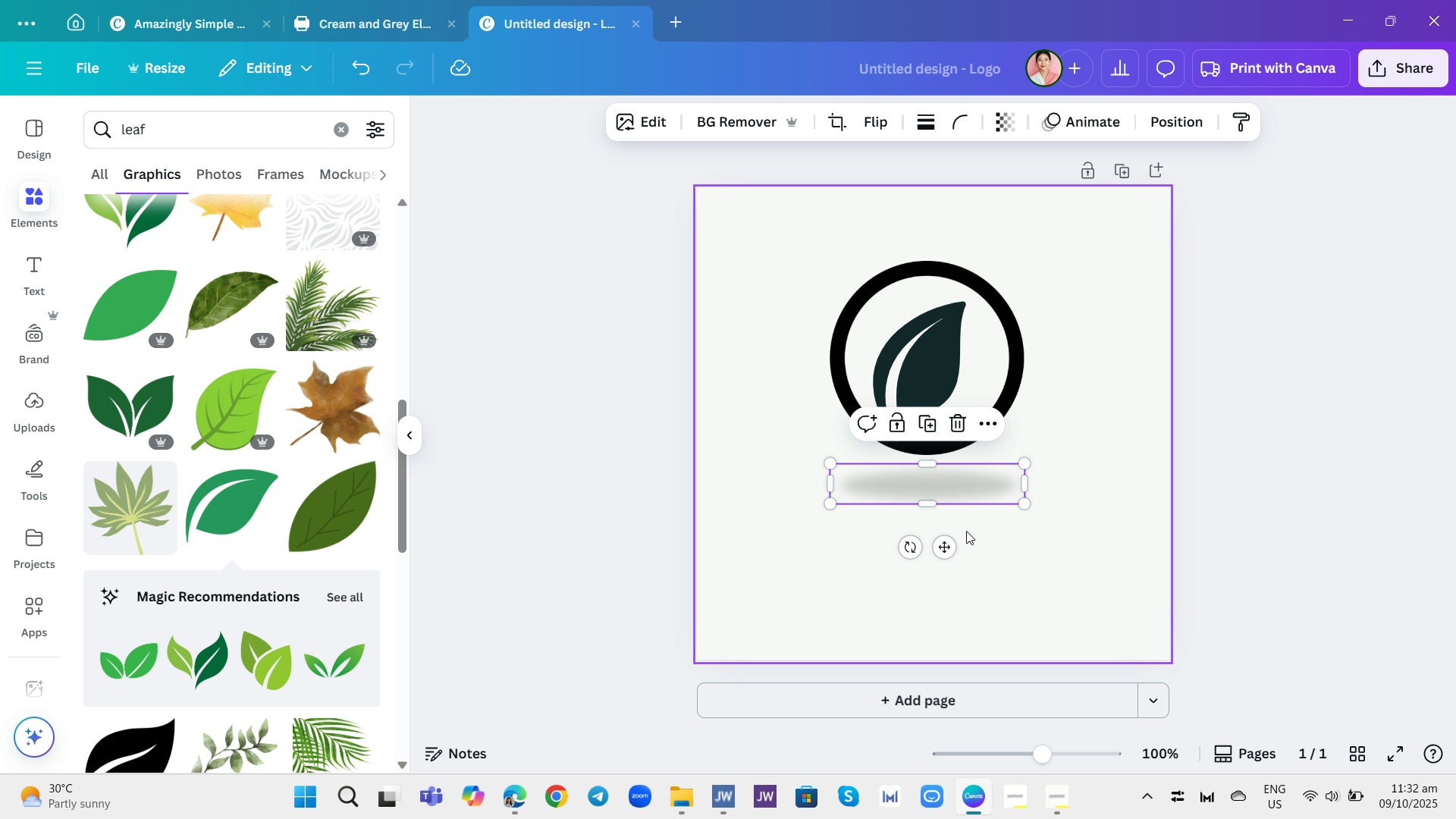 
left_click([966, 531])
 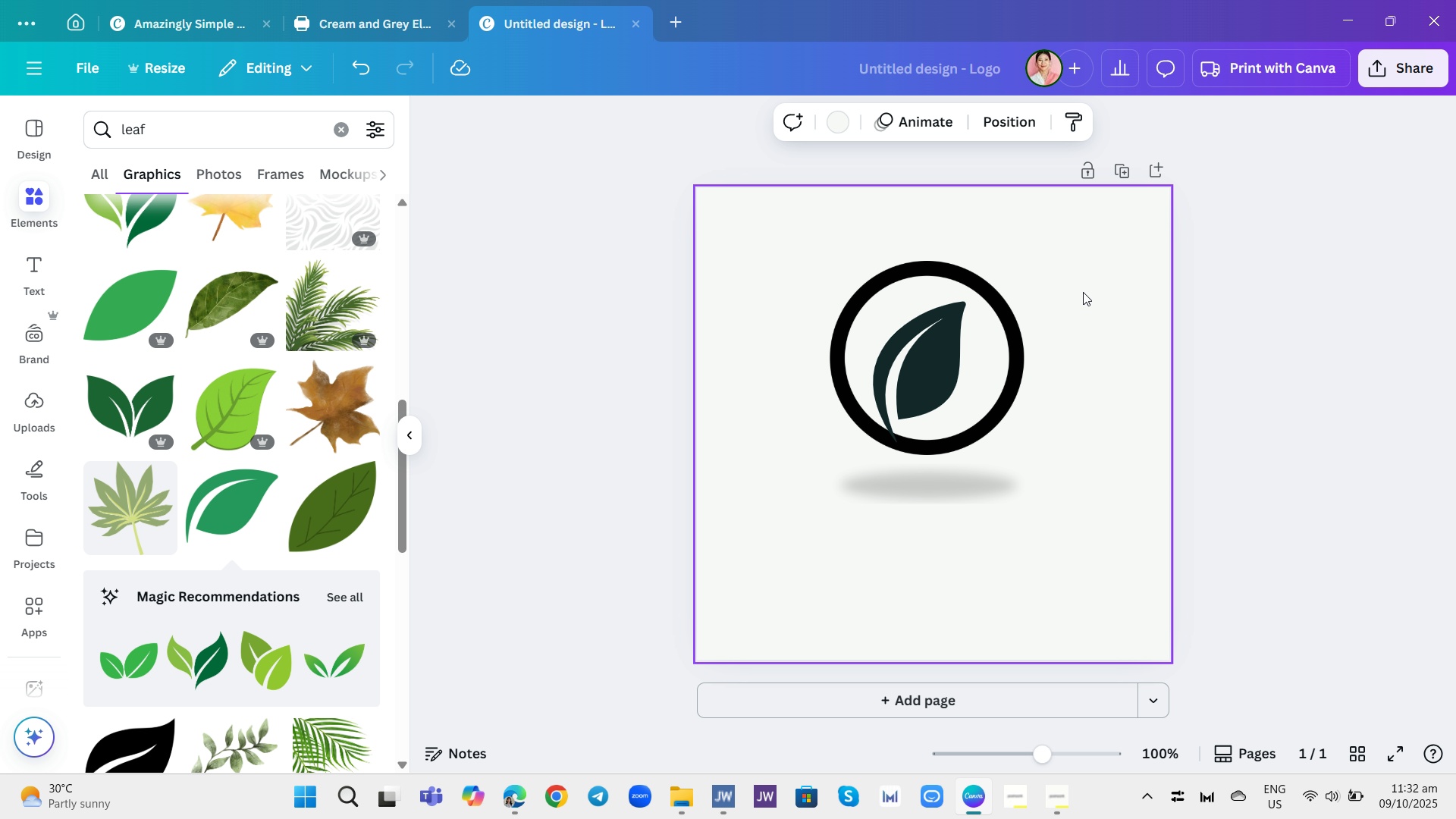 
left_click([1109, 268])
 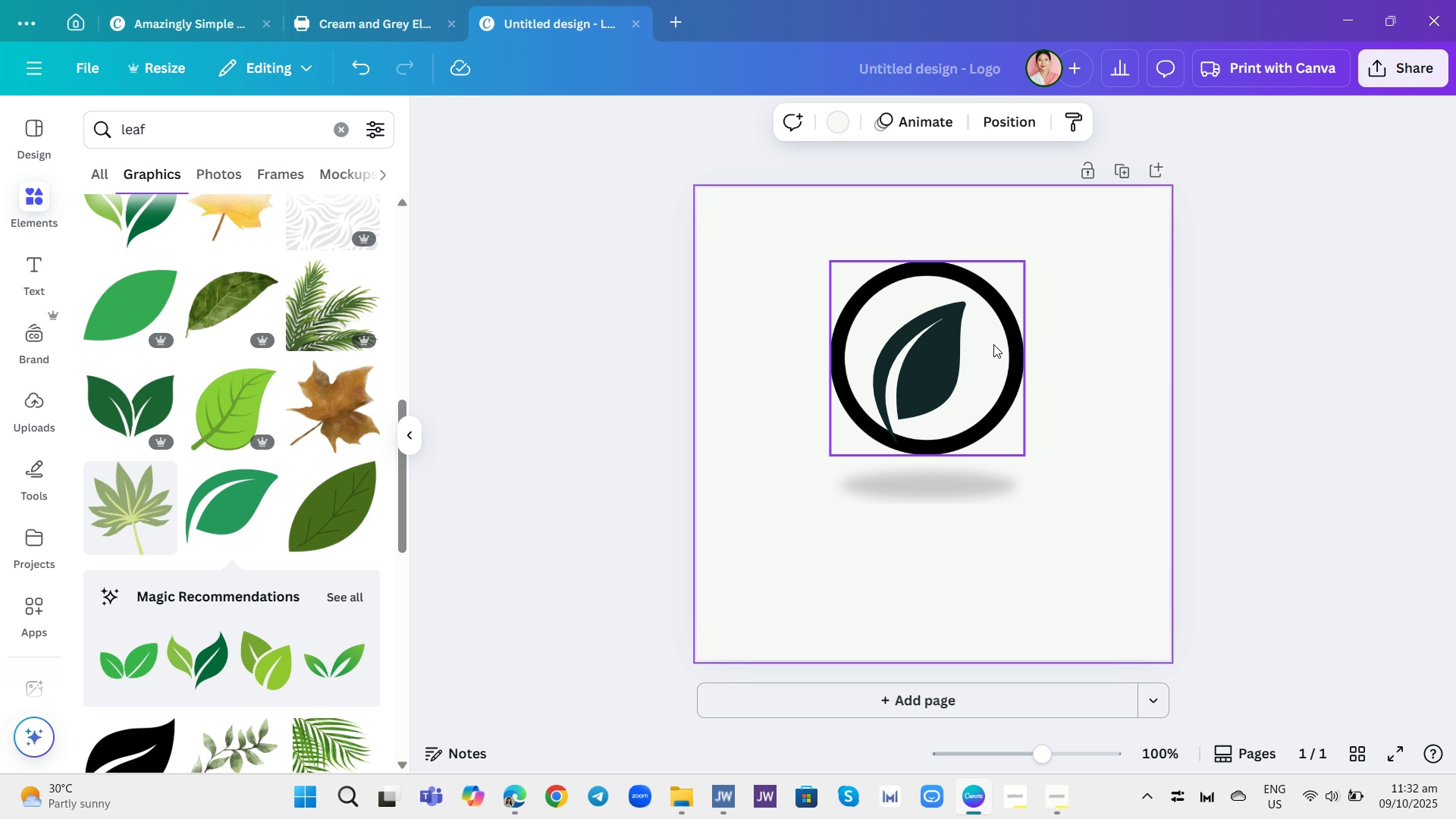 
left_click([943, 375])
 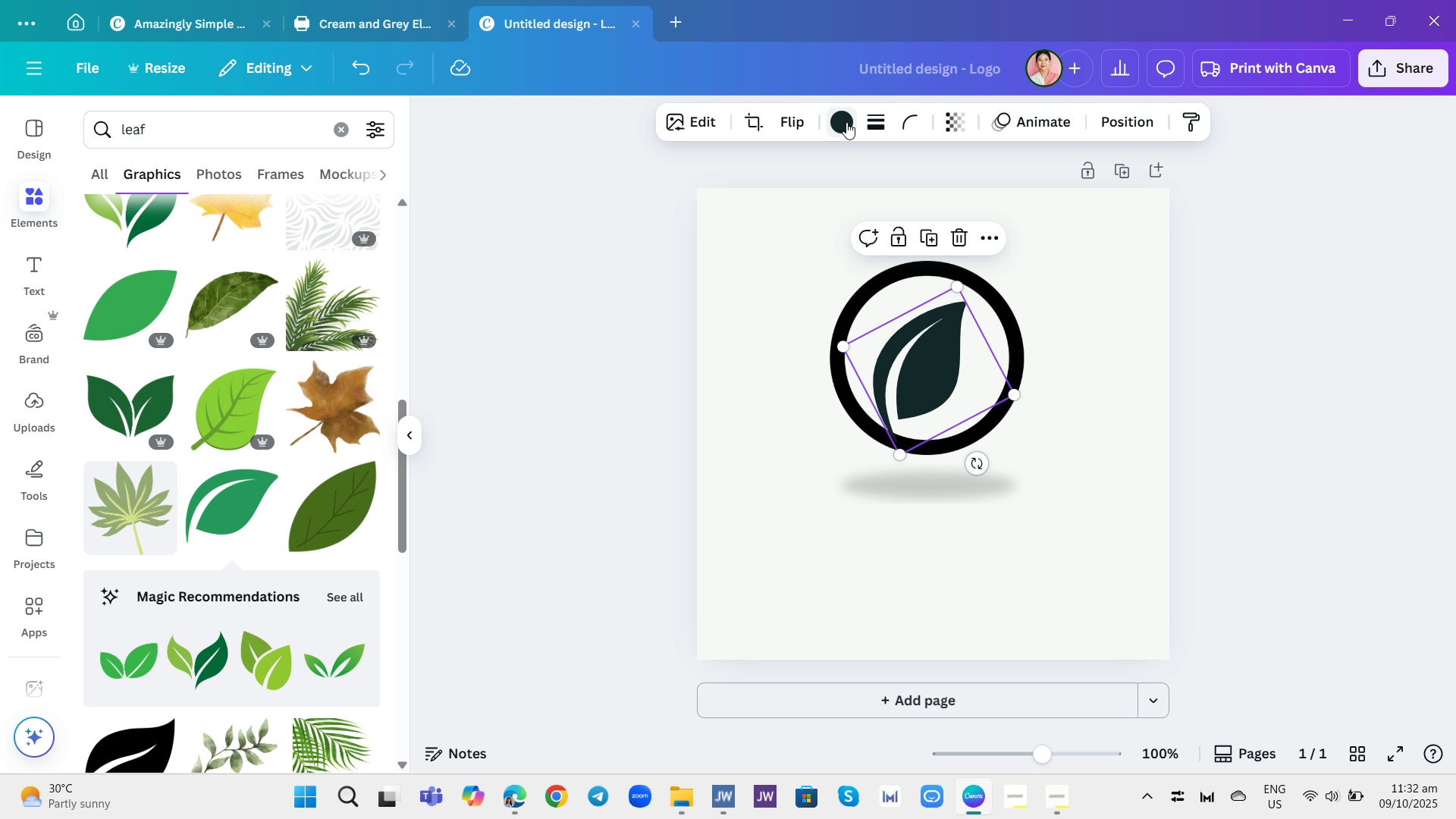 
left_click([846, 122])
 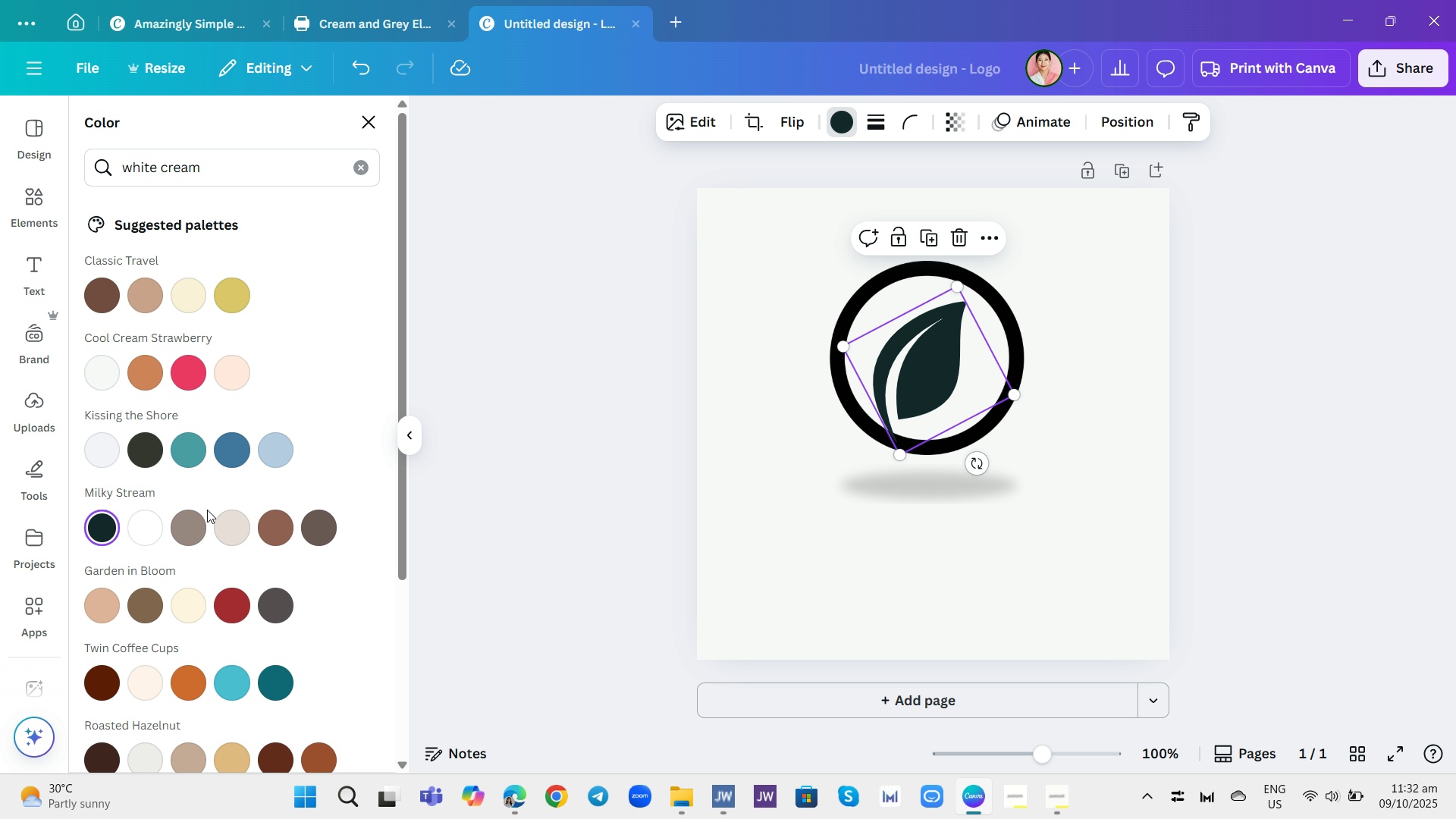 
scroll: coordinate [230, 559], scroll_direction: down, amount: 4.0
 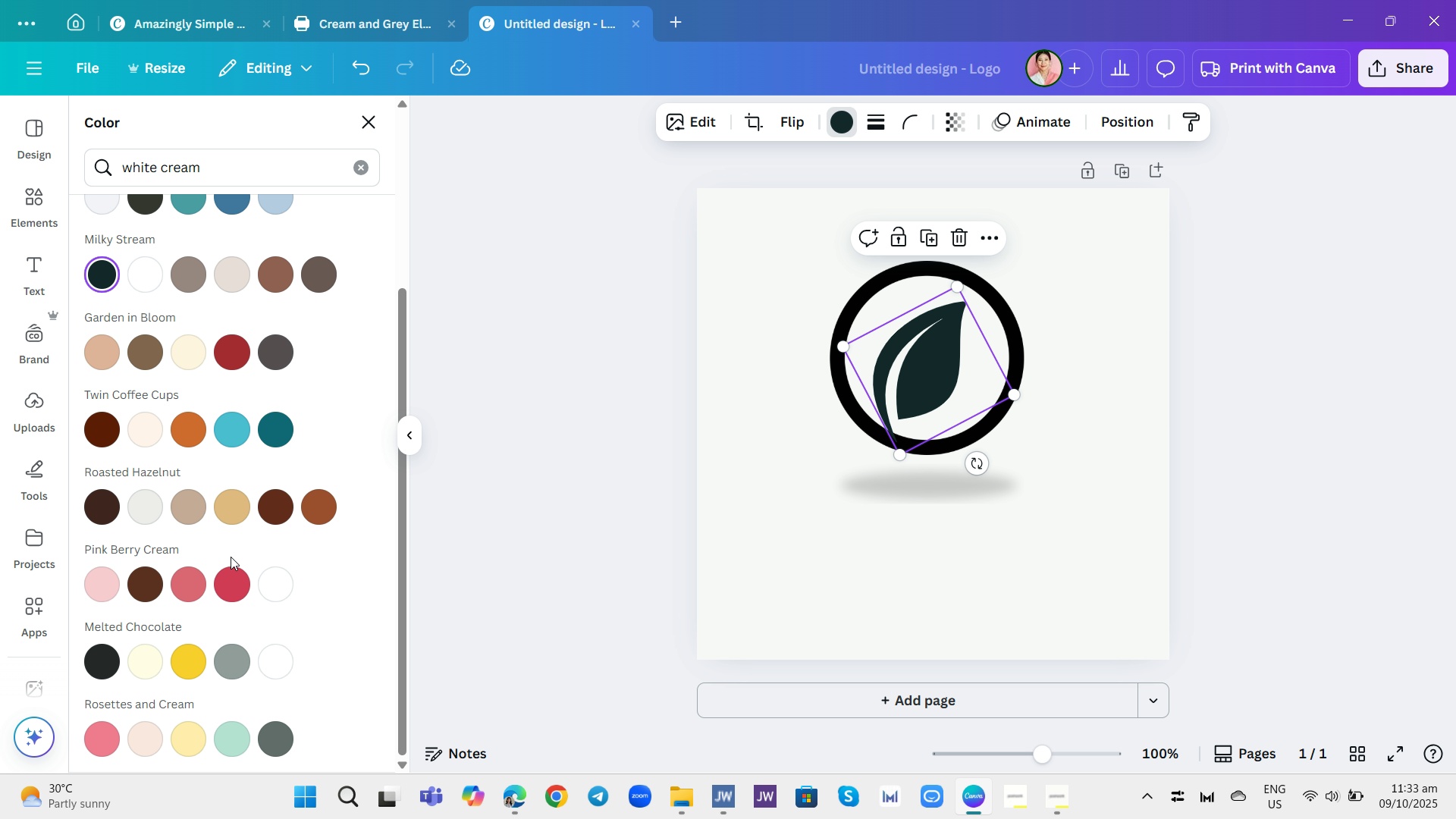 
wait(40.1)
 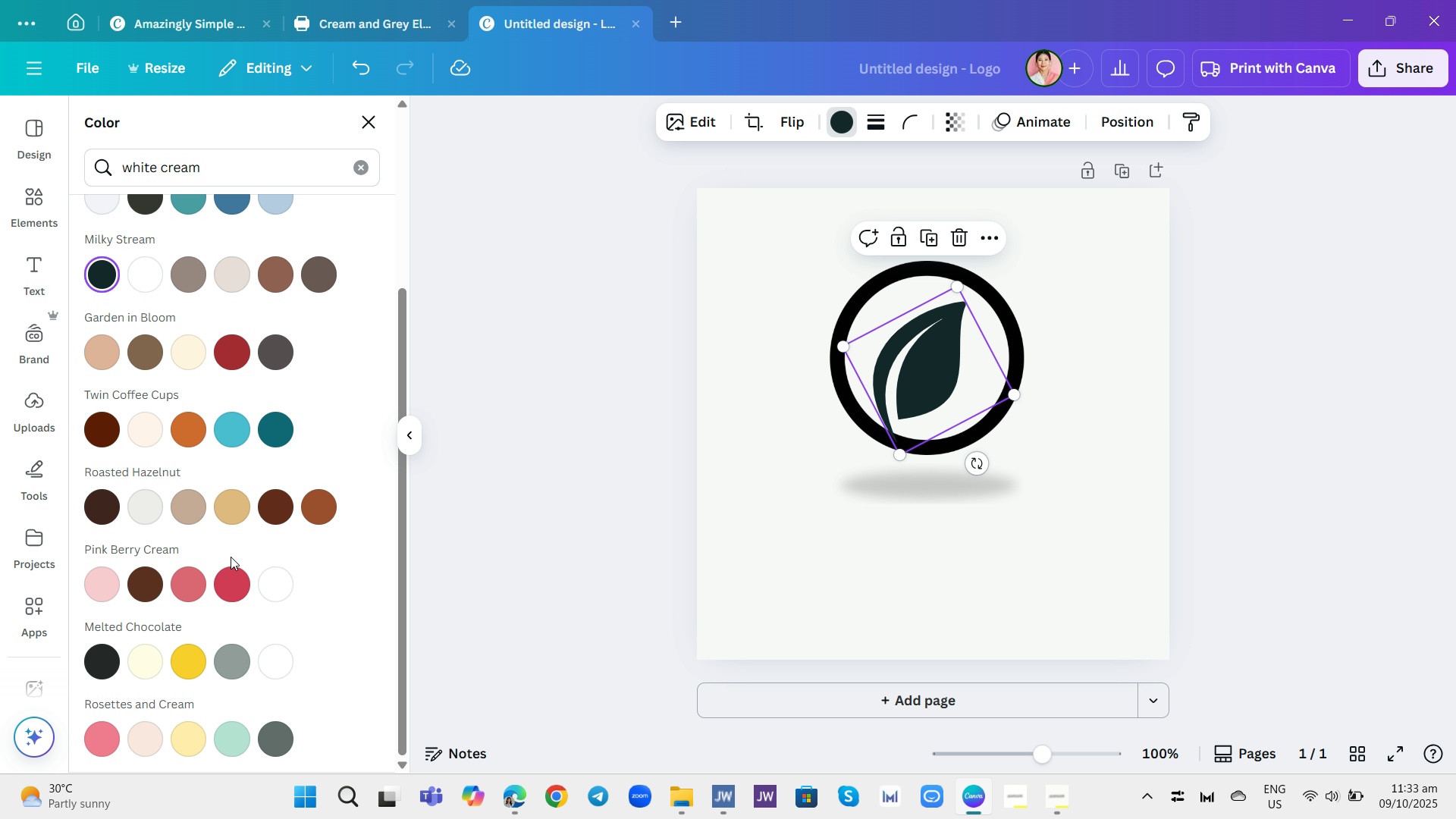 
left_click([821, 560])
 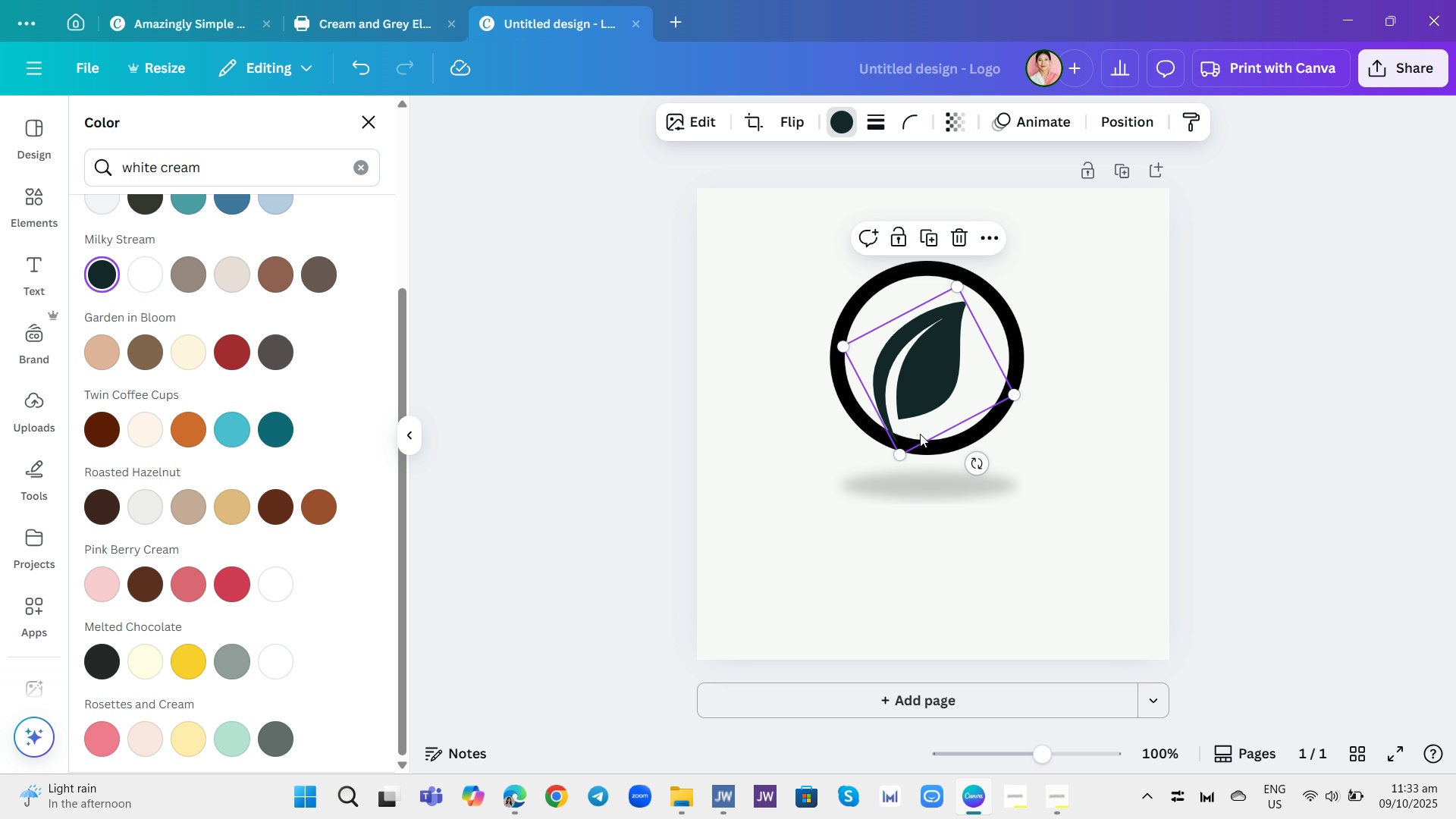 
mouse_move([960, 311])
 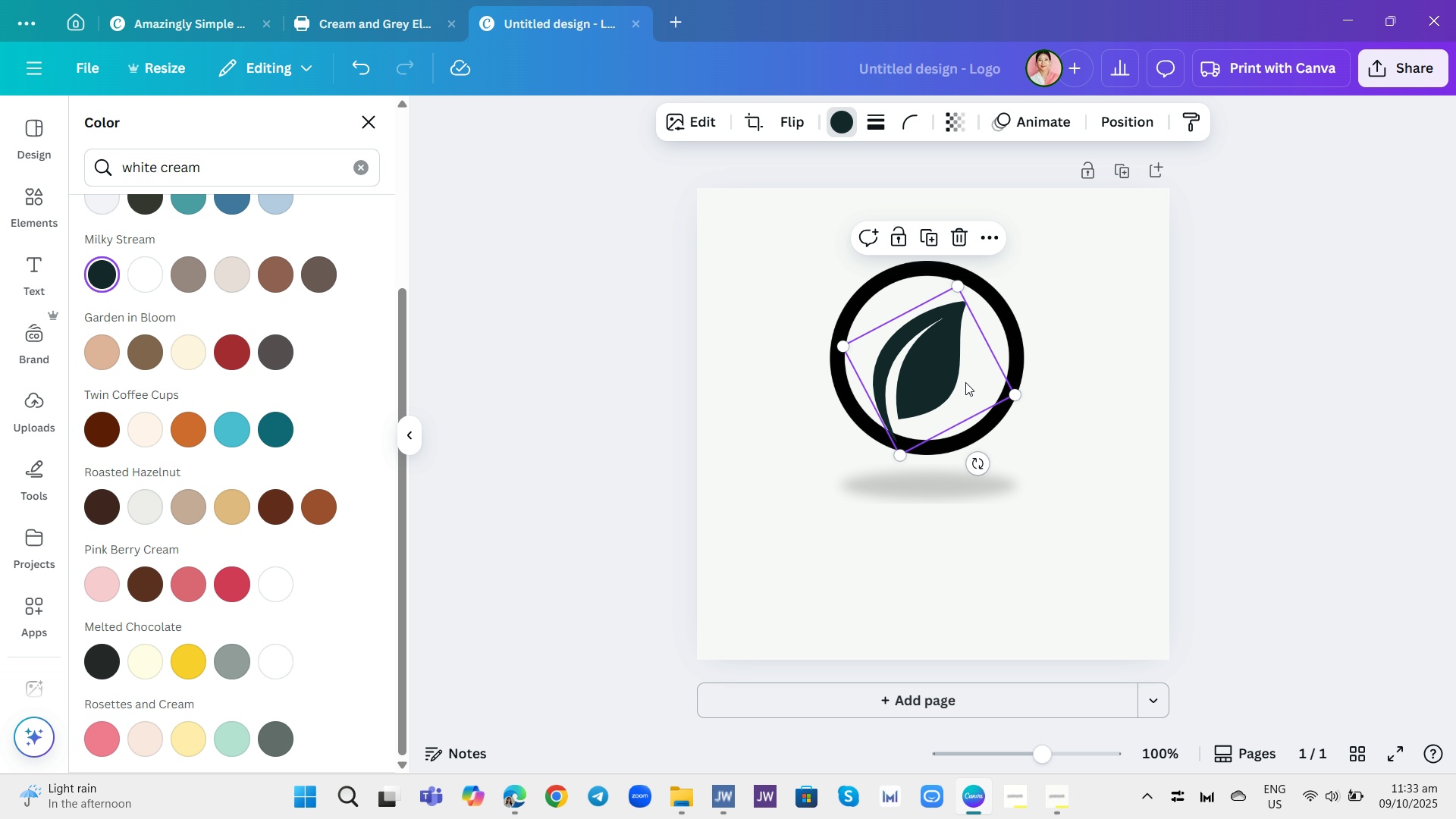 
left_click_drag(start_coordinate=[967, 383], to_coordinate=[963, 378])
 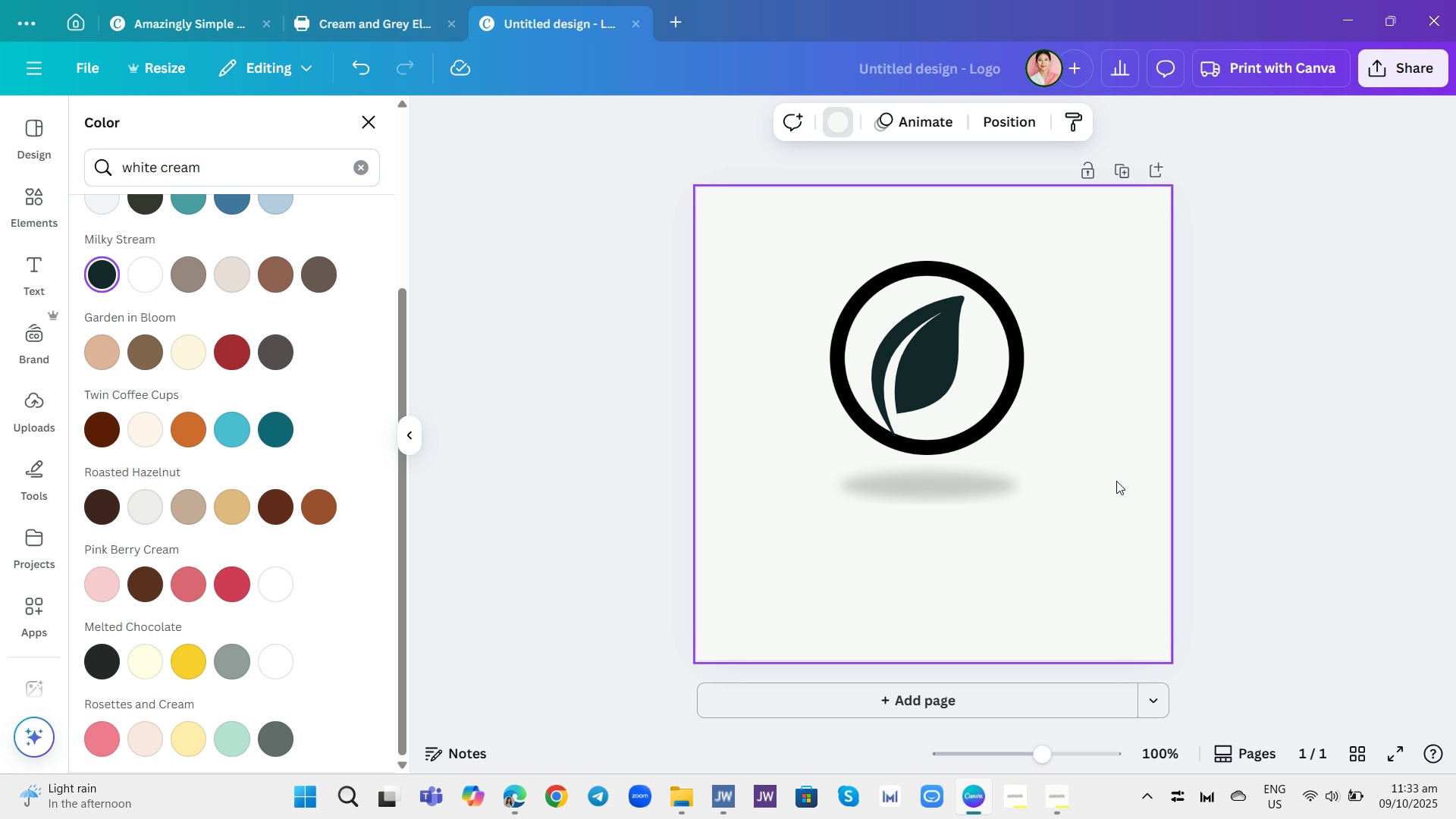 
left_click([1116, 481])
 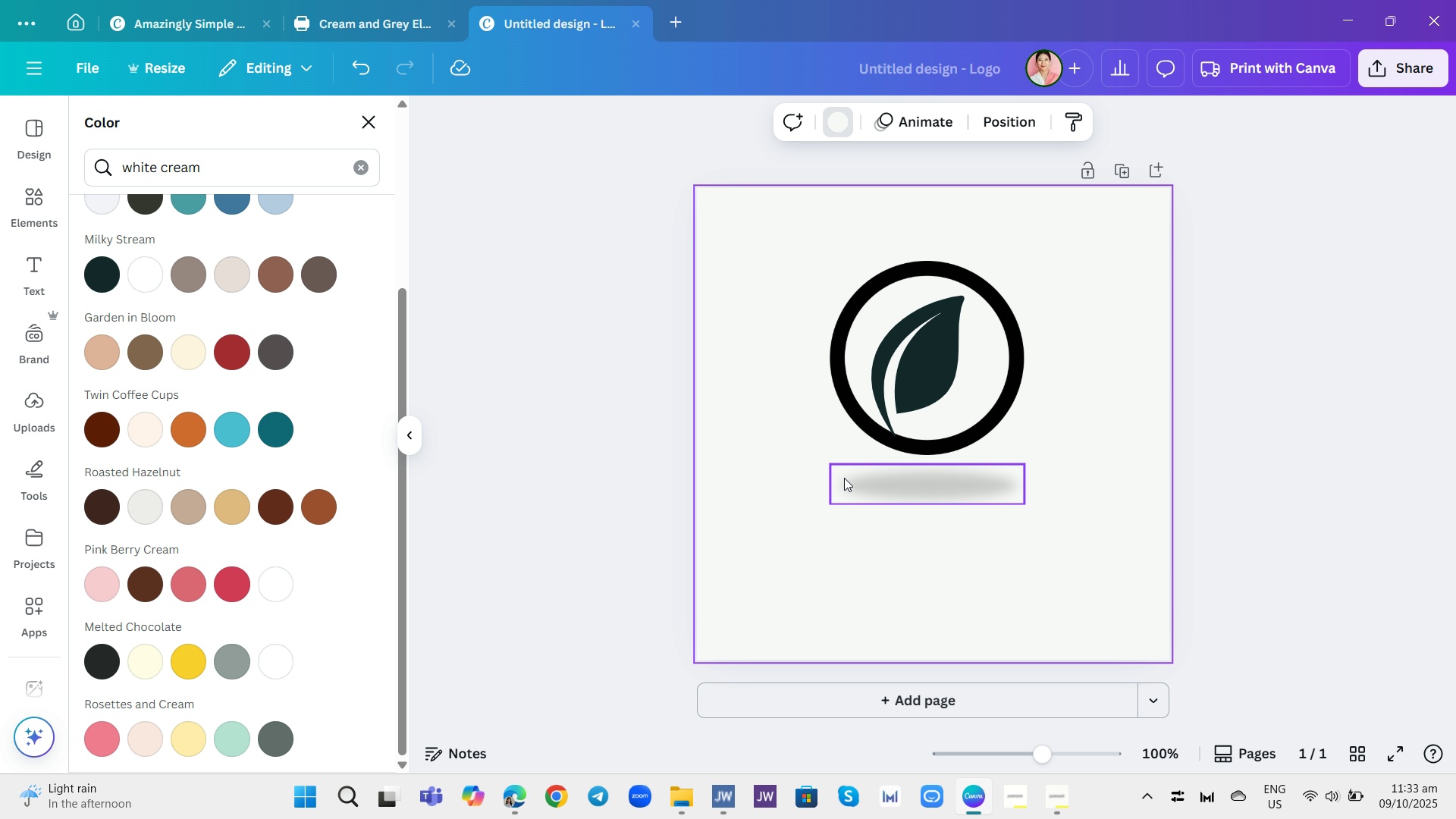 
left_click([924, 407])
 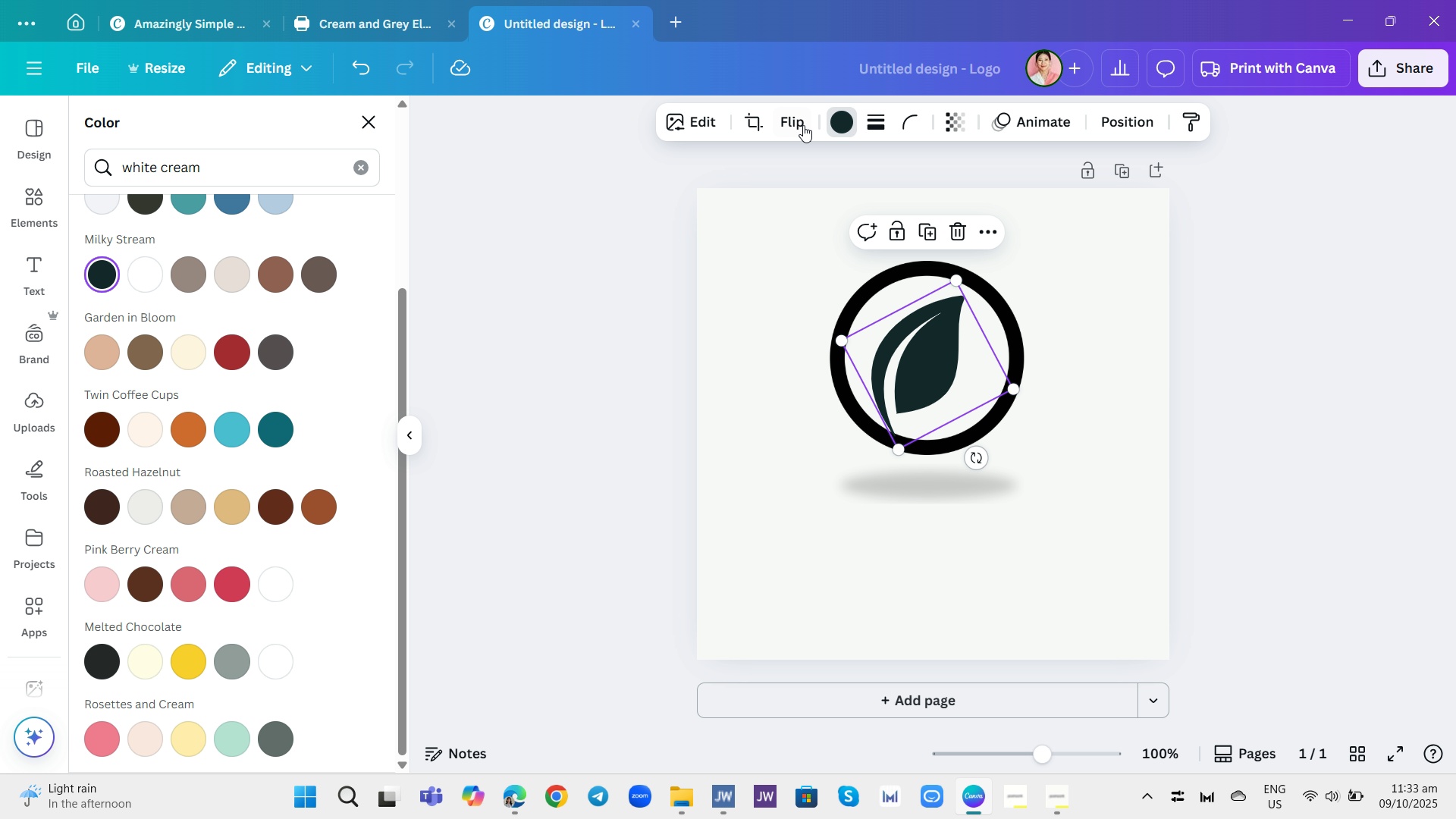 
left_click([799, 115])
 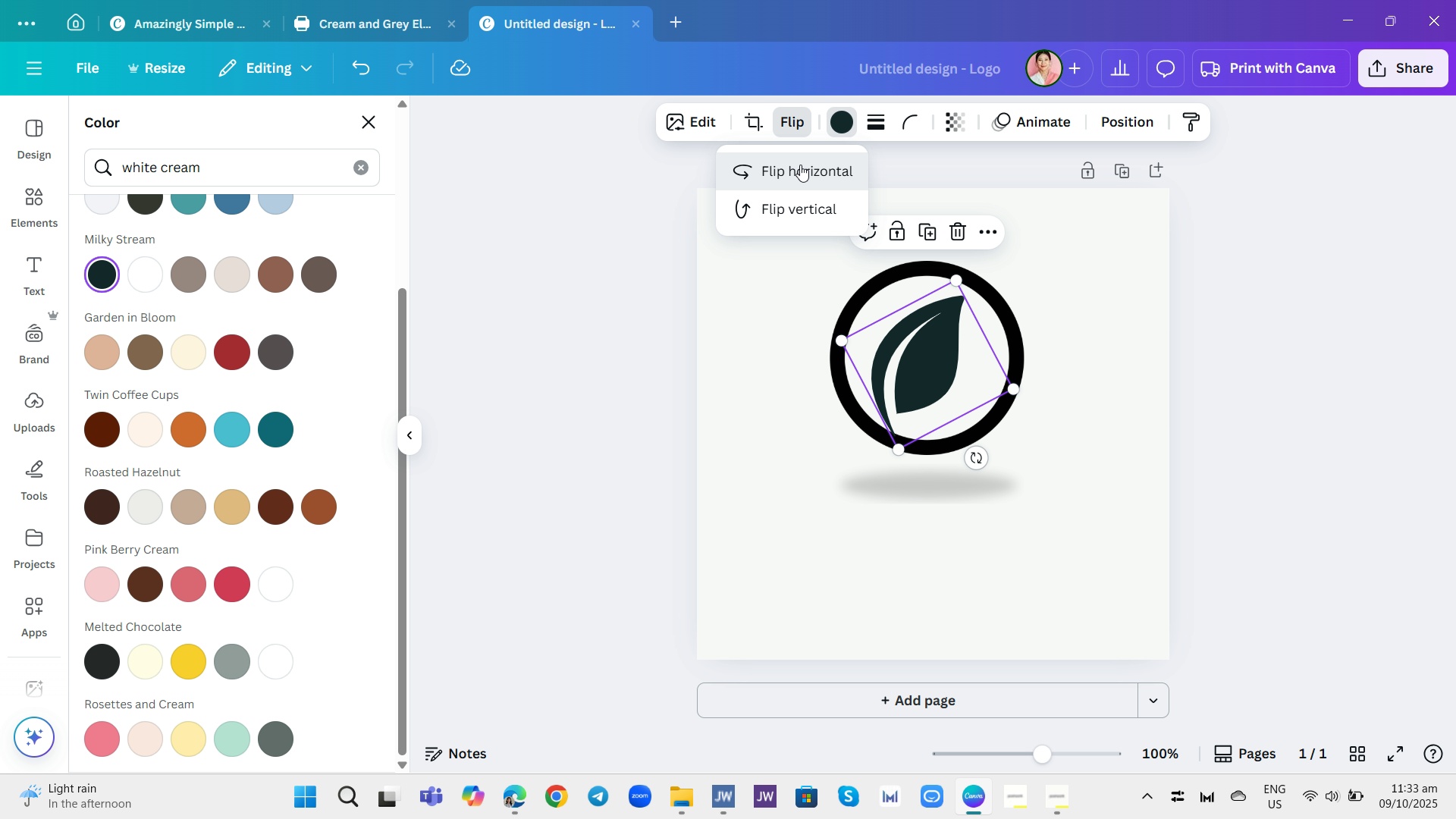 
left_click([800, 165])
 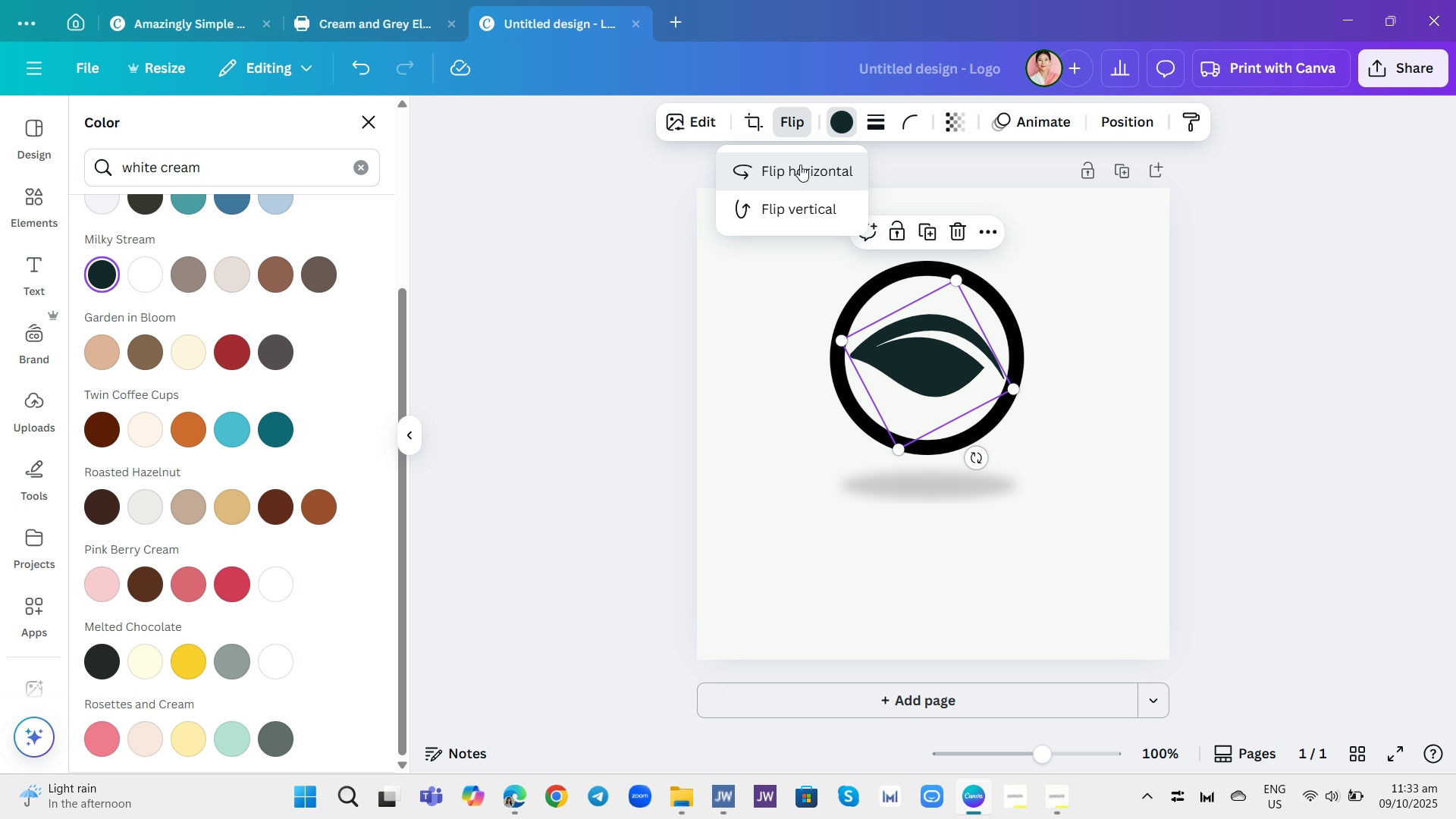 
left_click([800, 165])
 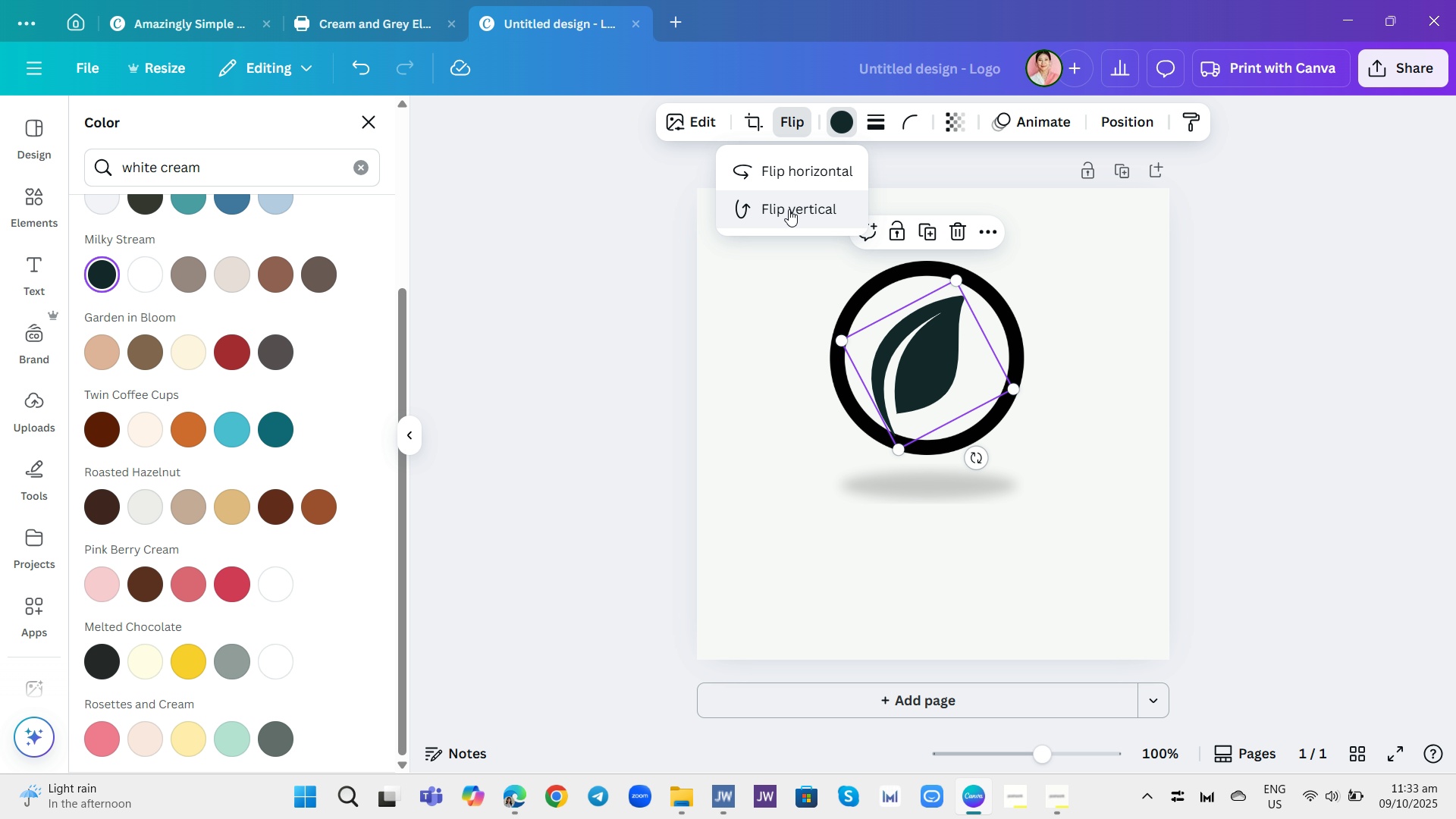 
left_click([789, 209])
 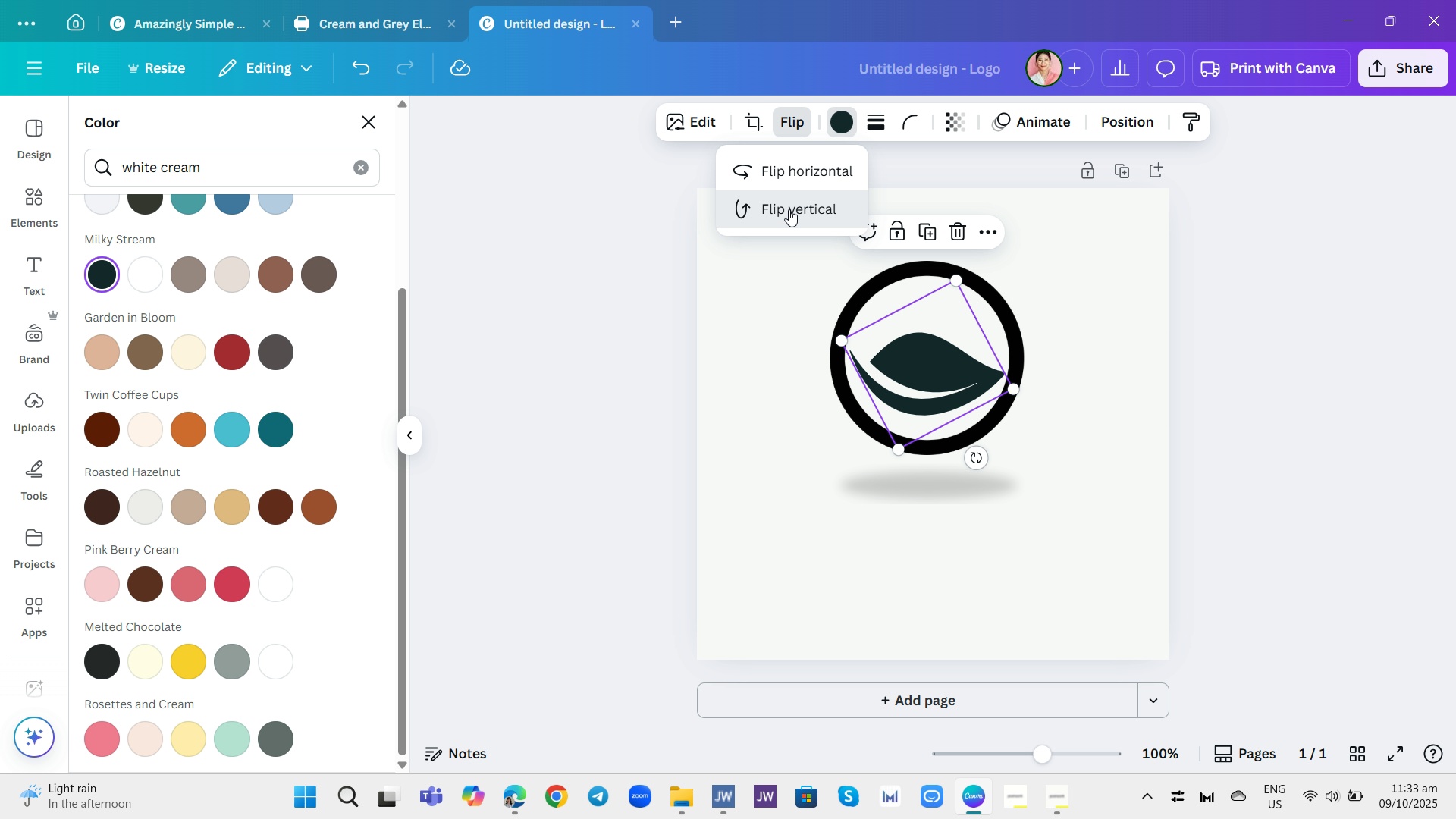 
left_click([789, 209])
 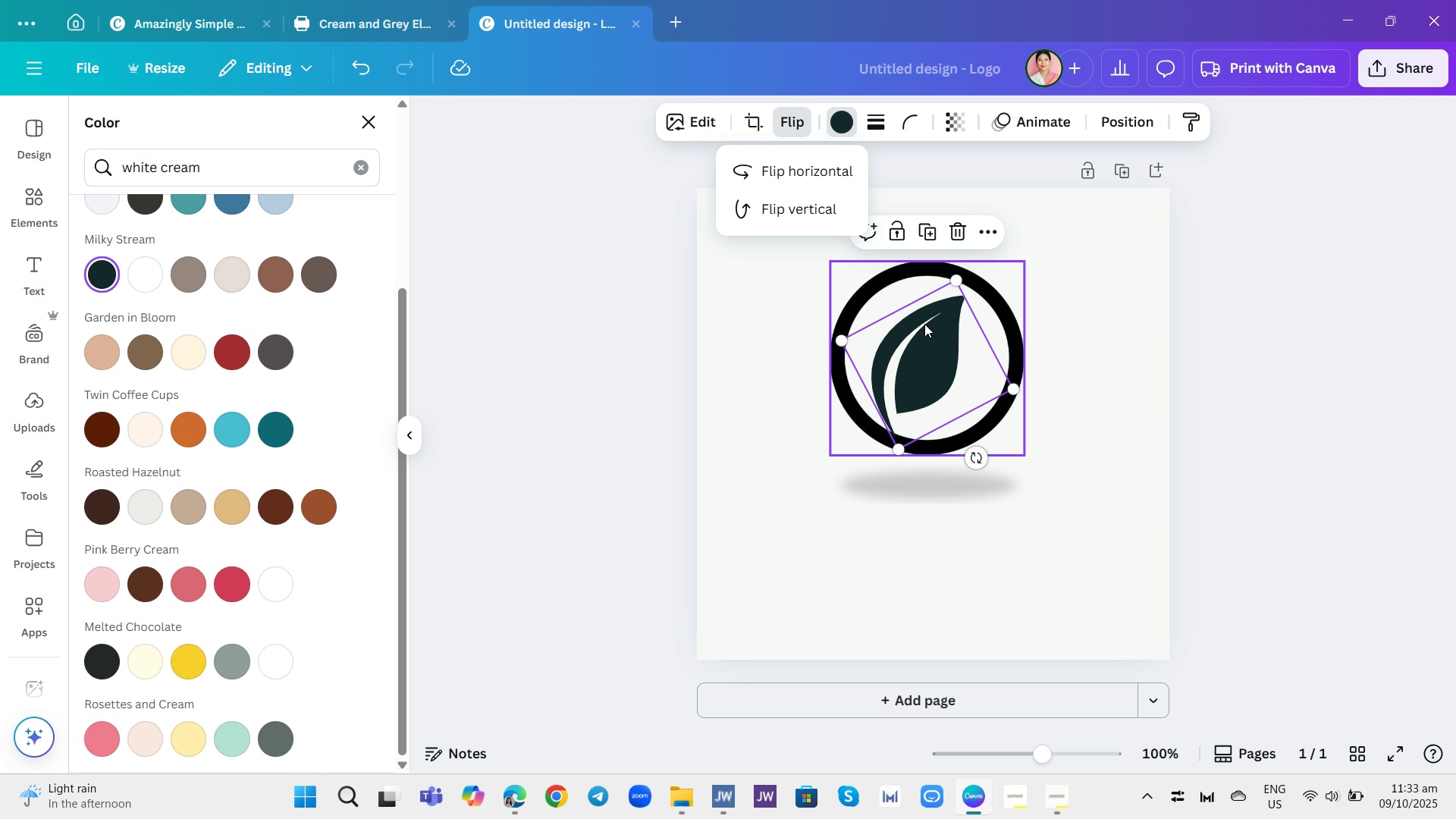 
left_click([1083, 409])
 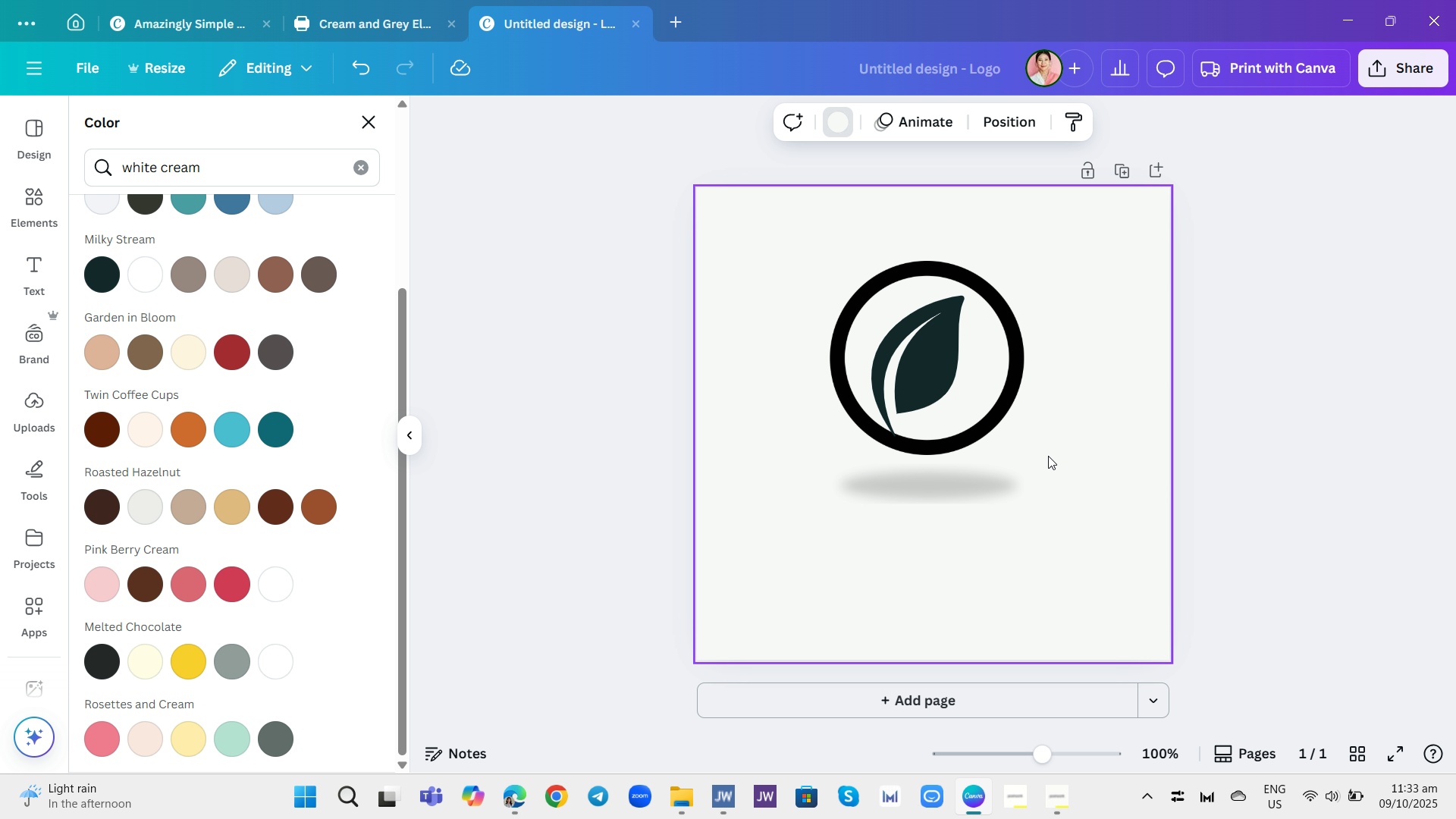 
wait(9.95)
 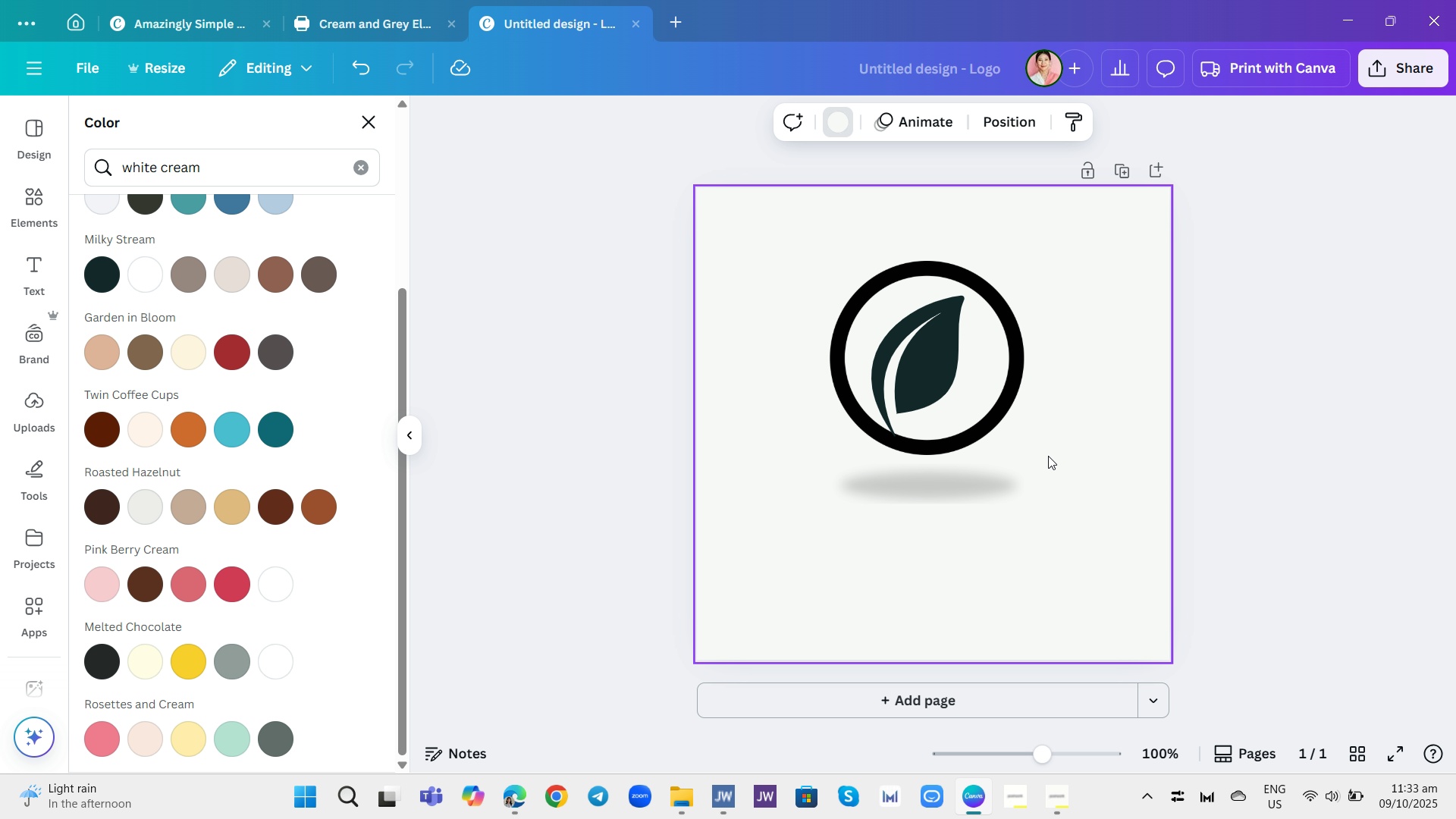 
left_click([1080, 410])
 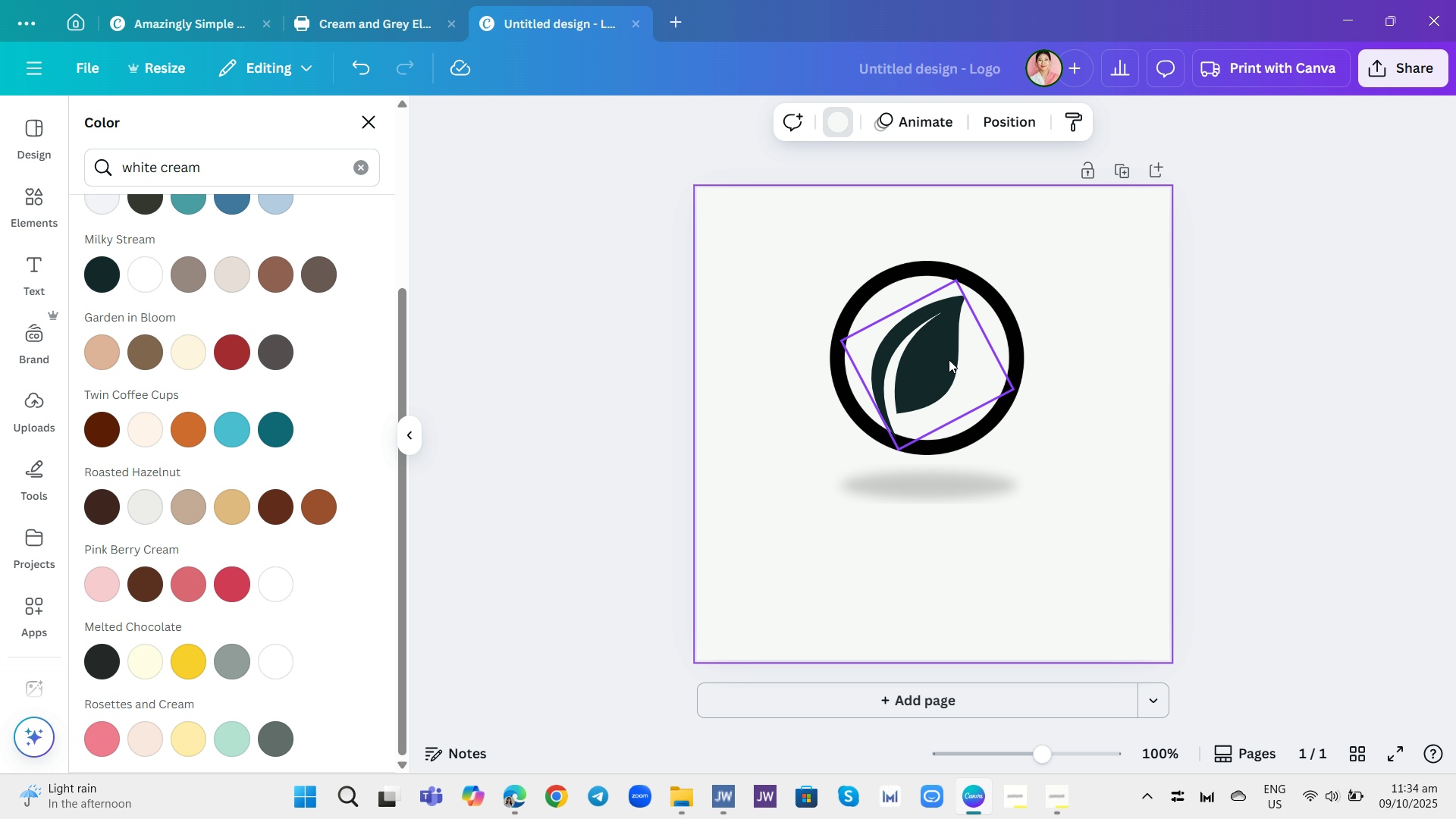 
left_click([949, 358])
 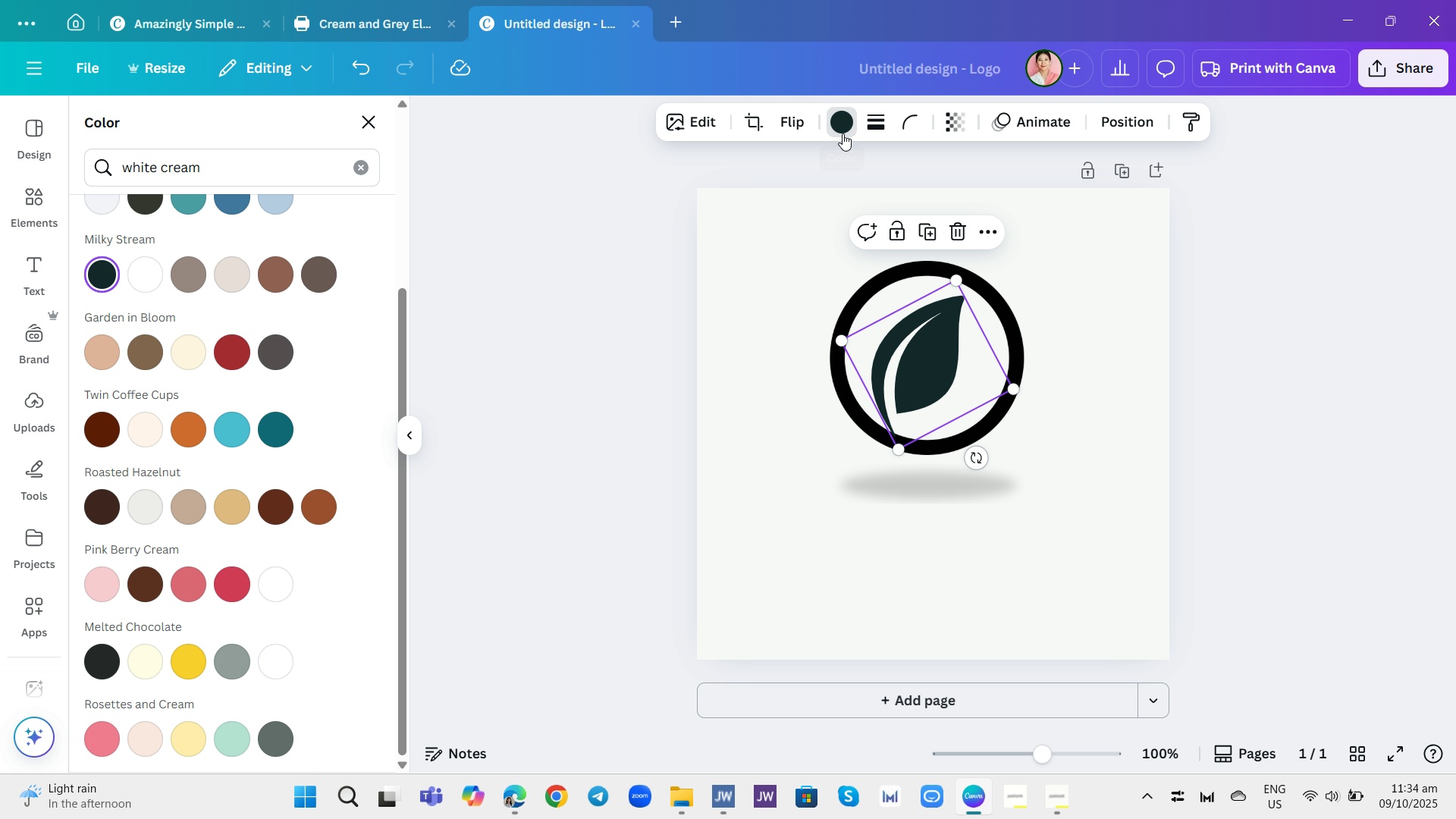 
left_click([842, 133])
 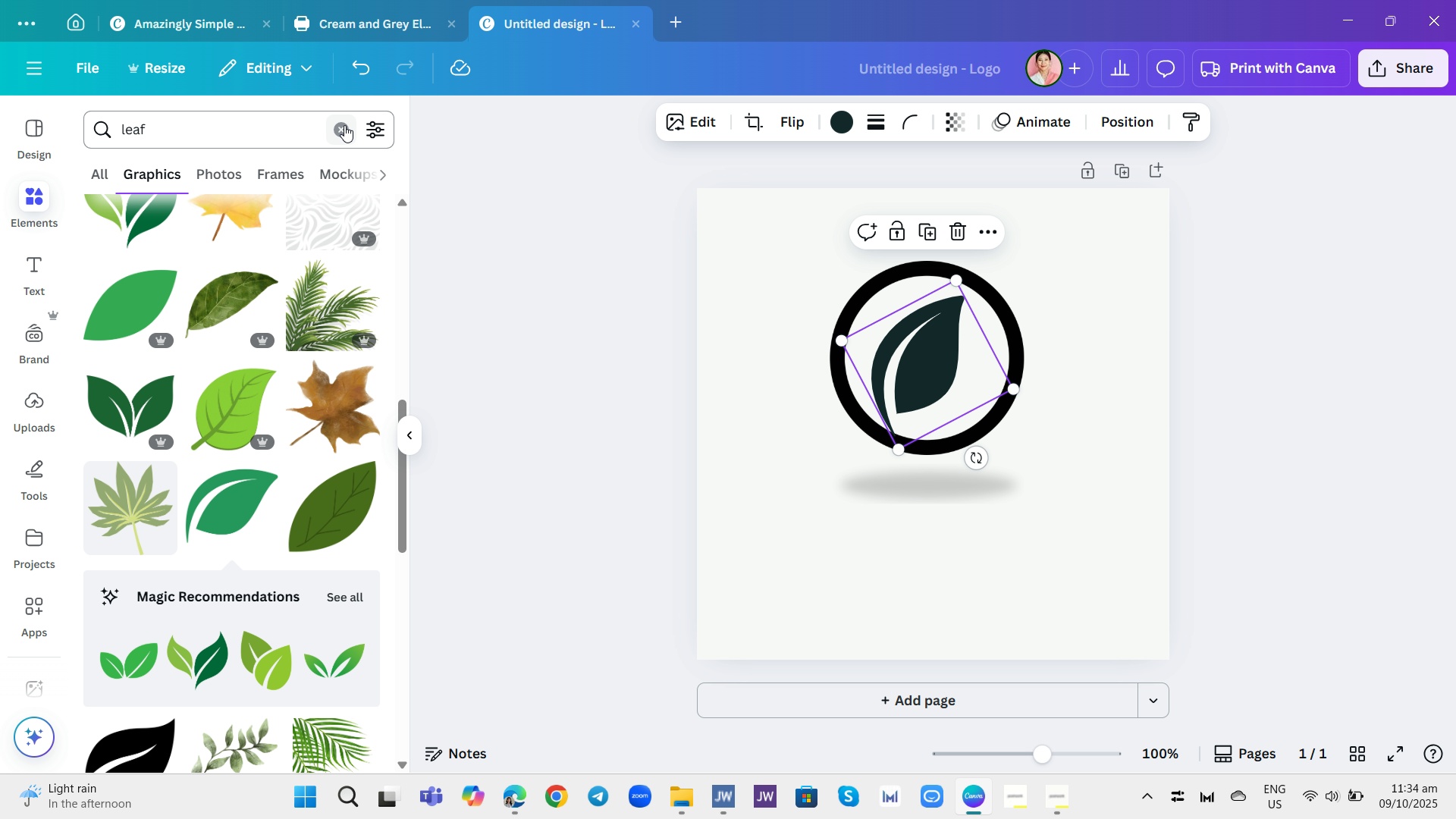 
left_click([344, 125])
 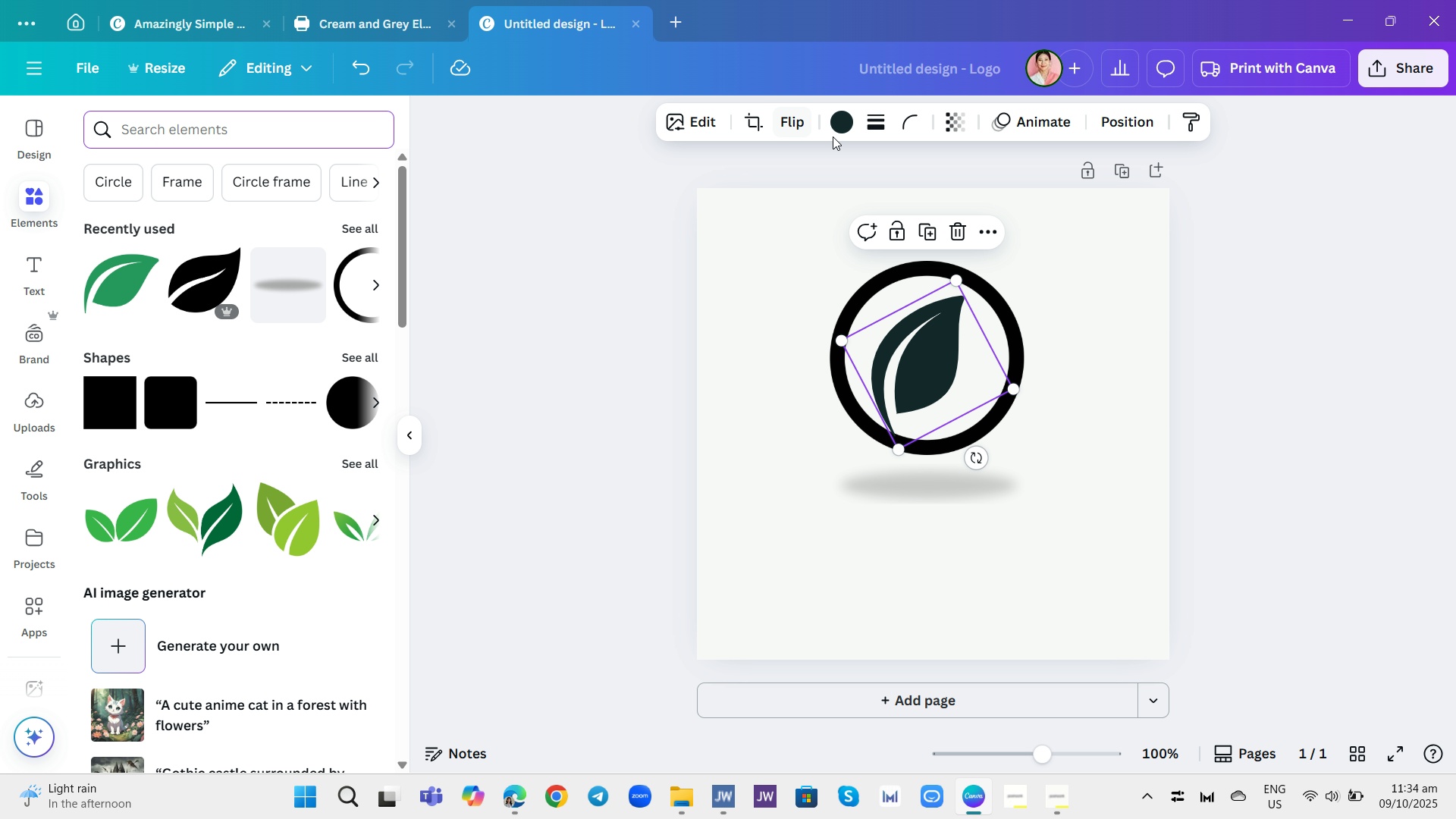 
left_click([846, 120])
 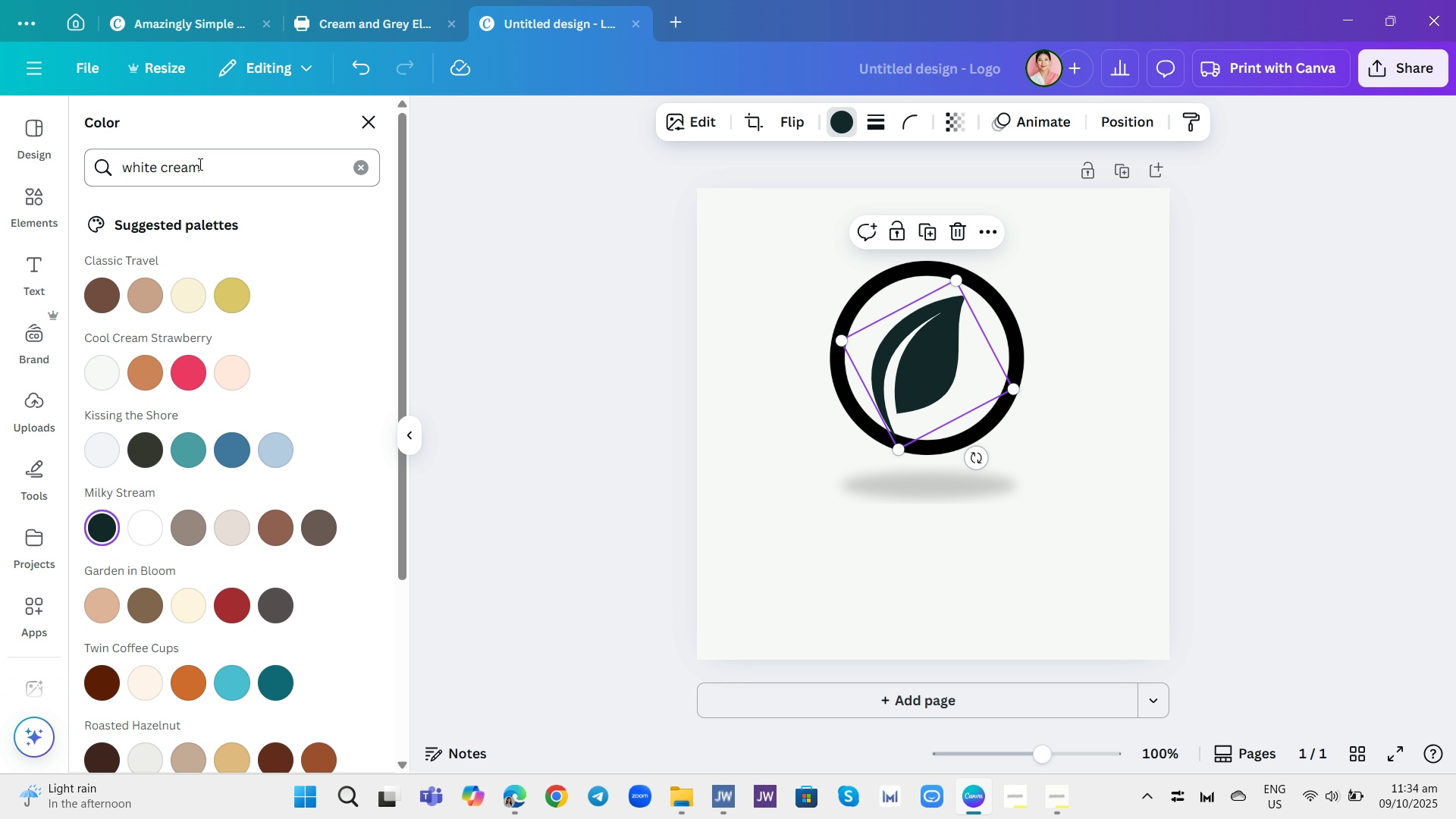 
left_click([199, 162])
 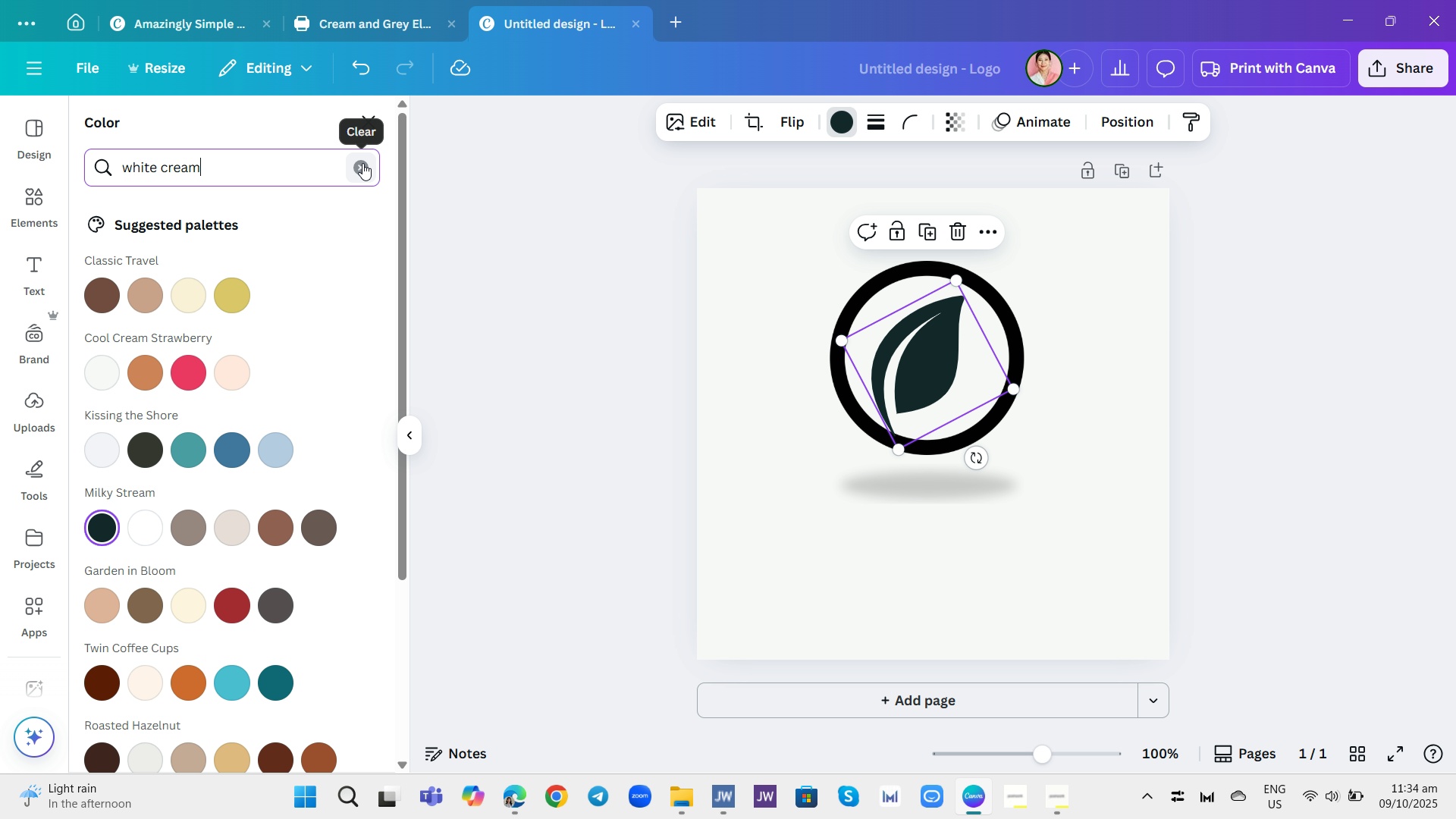 
left_click([359, 166])
 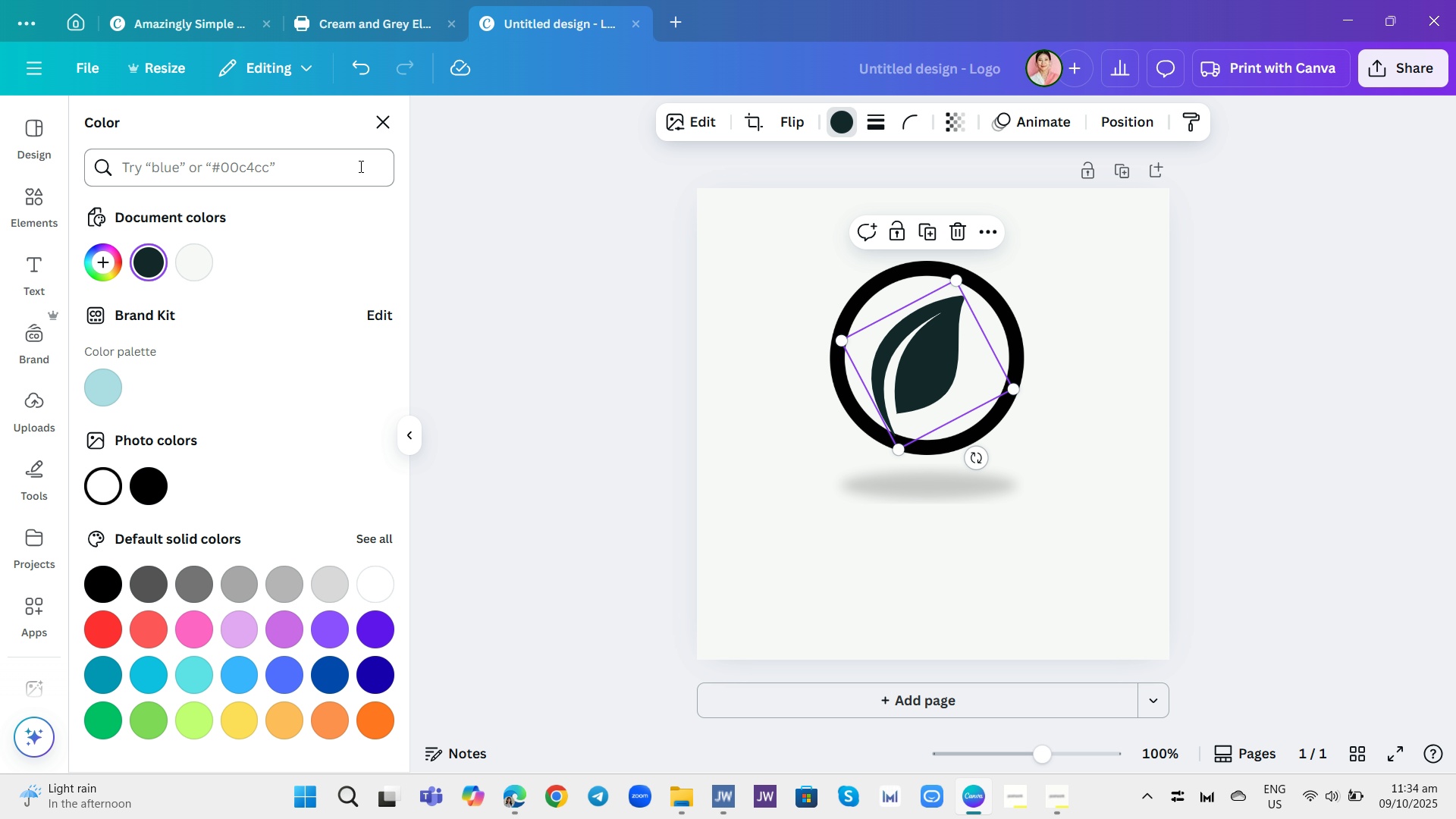 
wait(7.44)
 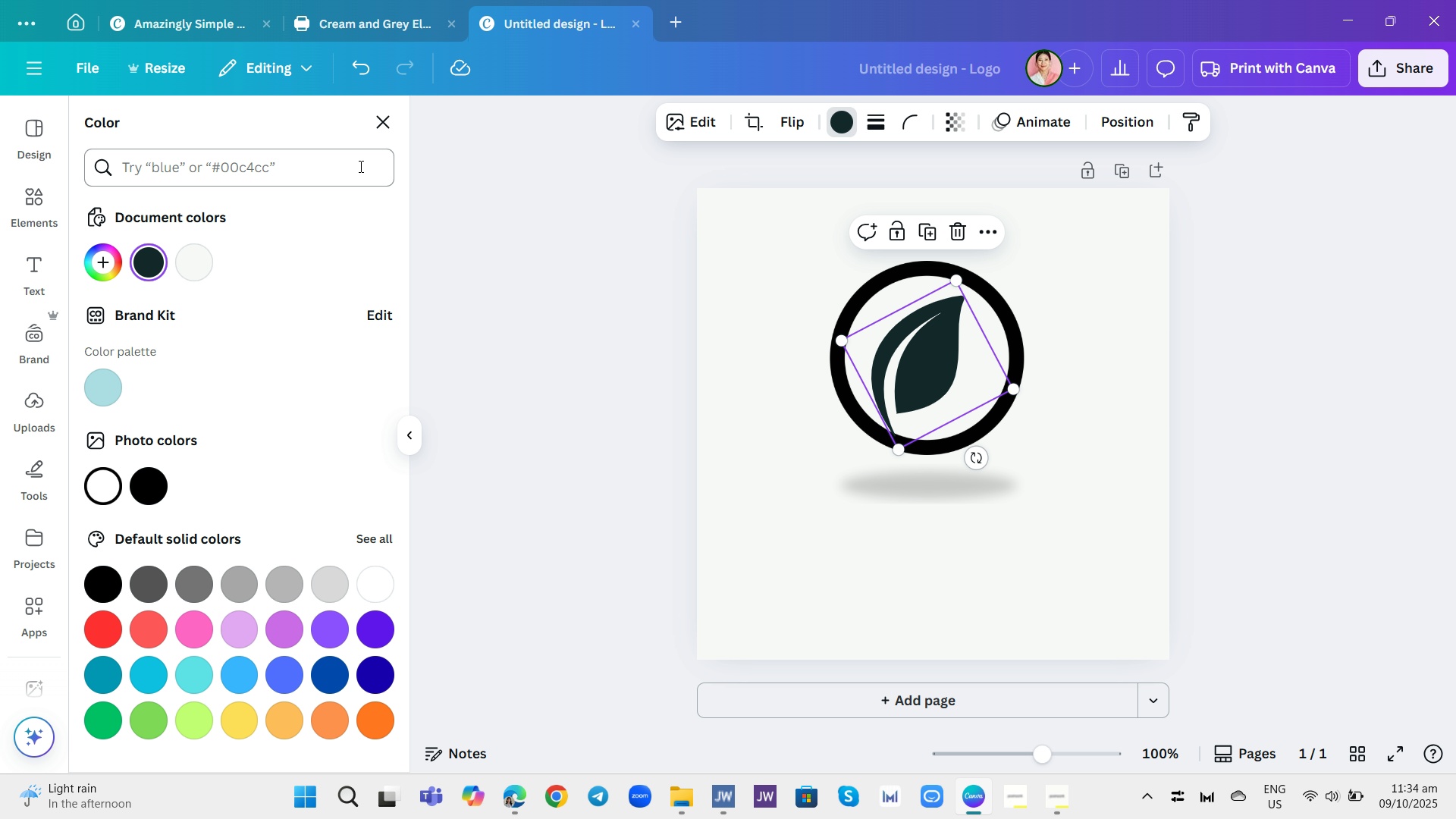 
type(taupe)
 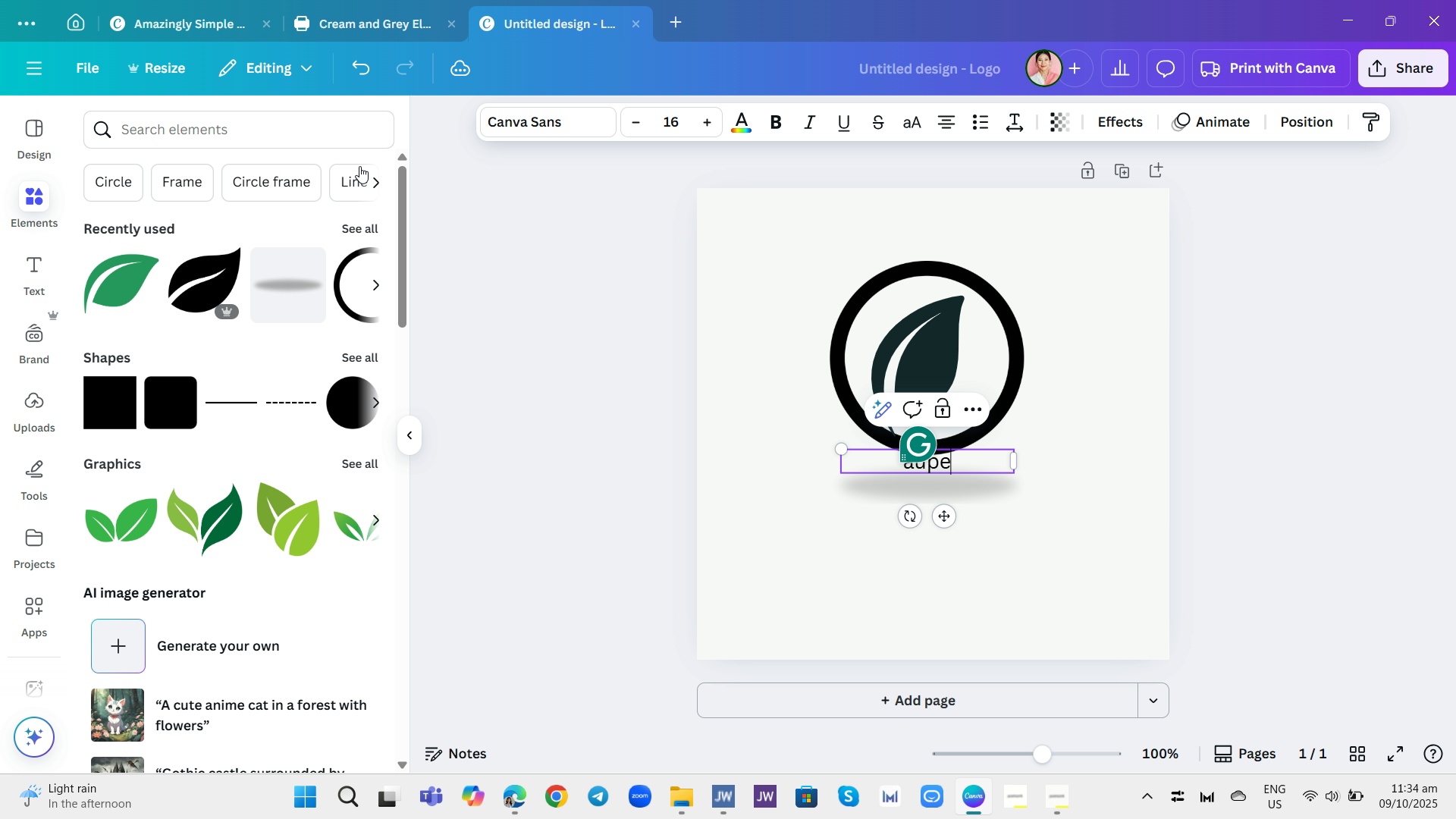 
key(Enter)
 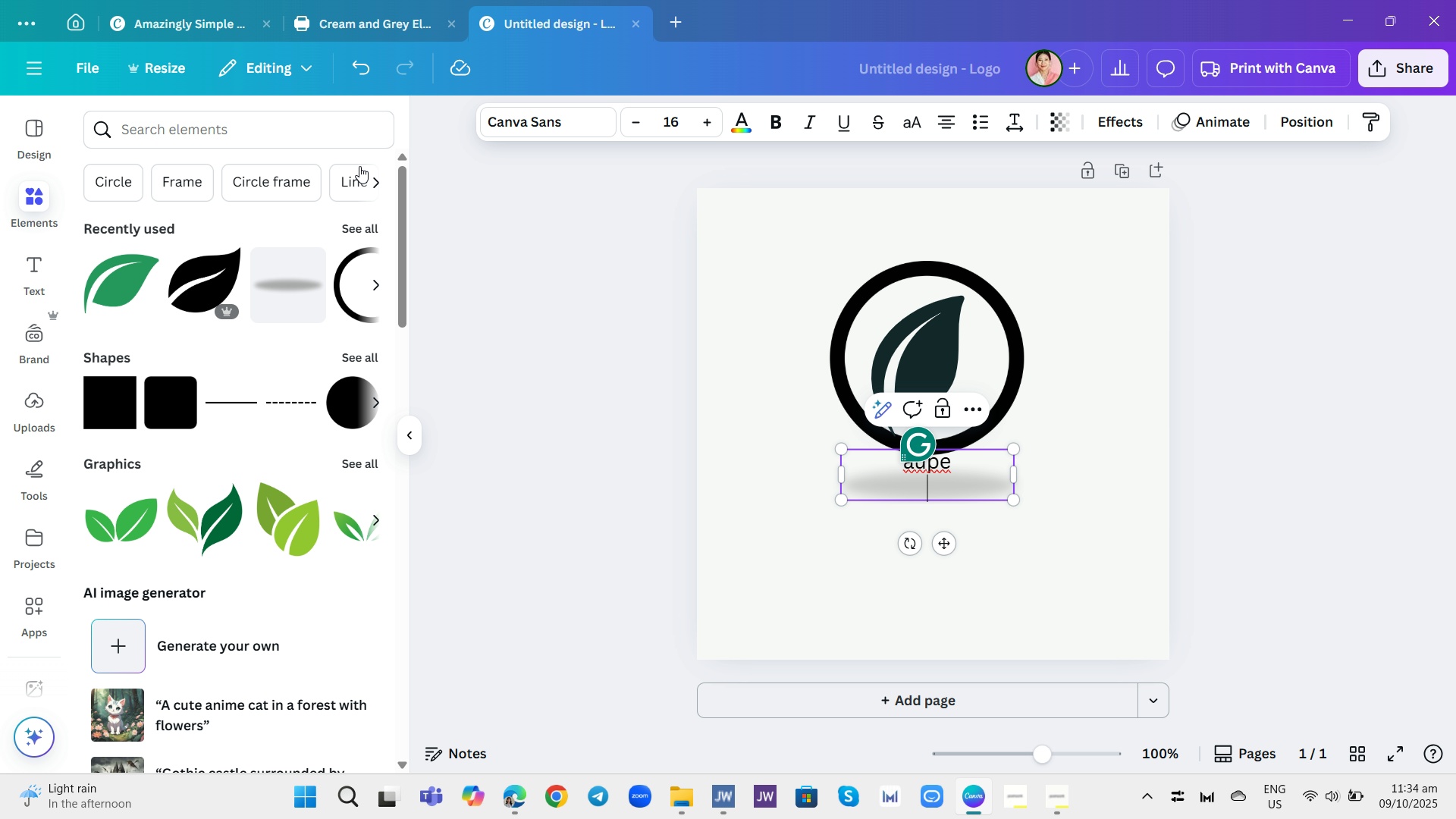 
key(Control+A)
 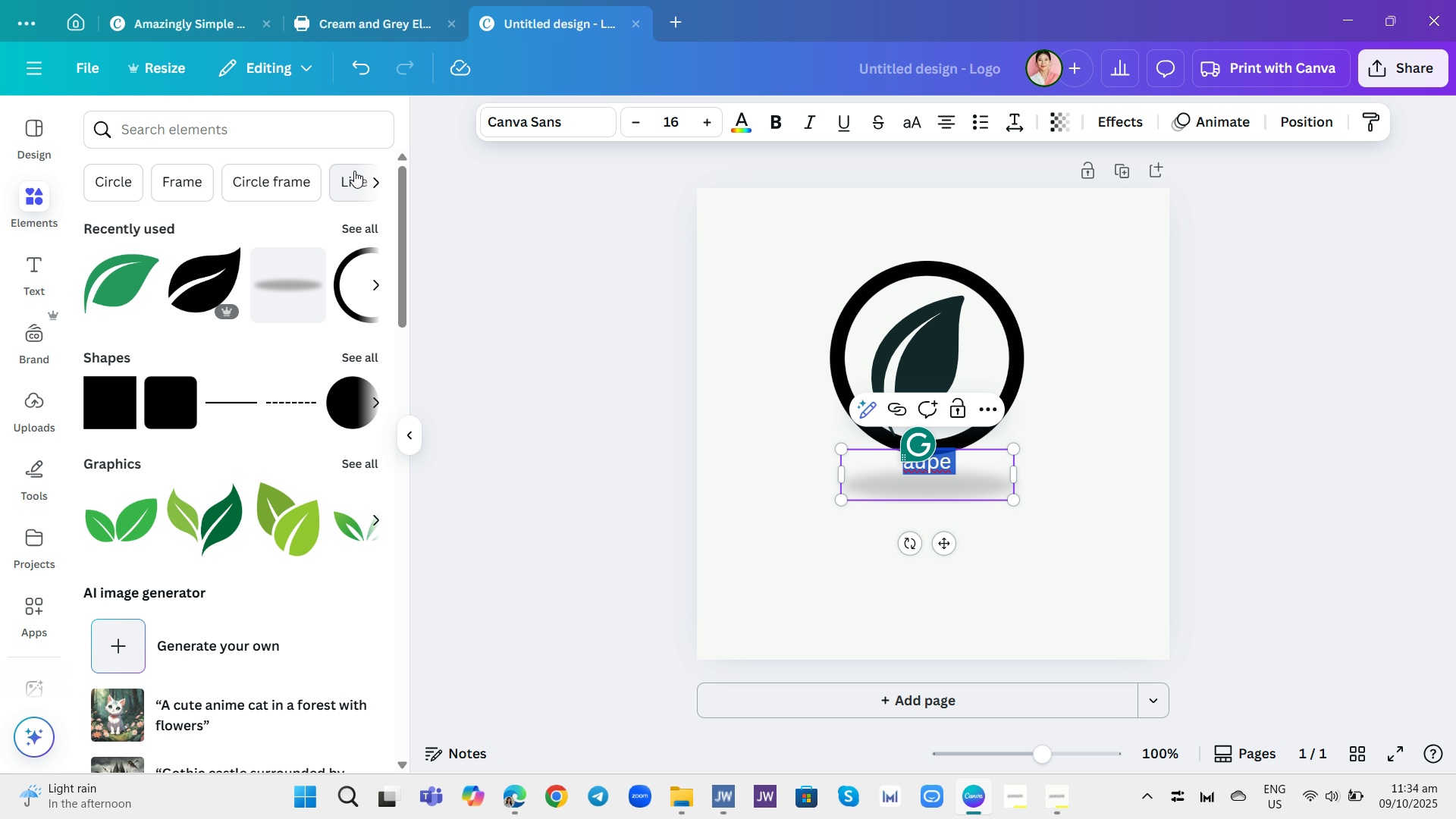 
key(Control+D)
 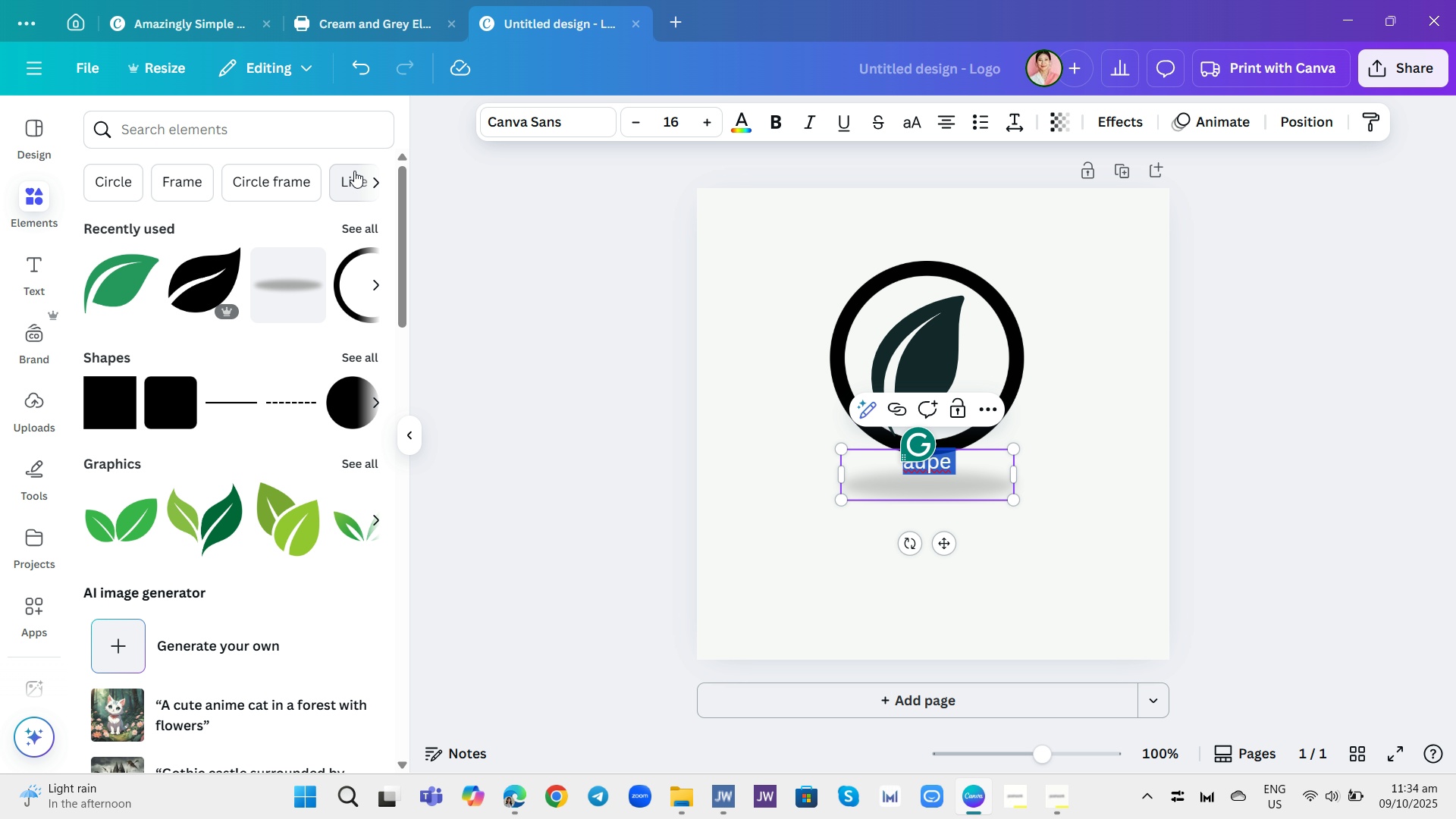 
key(Control+X)
 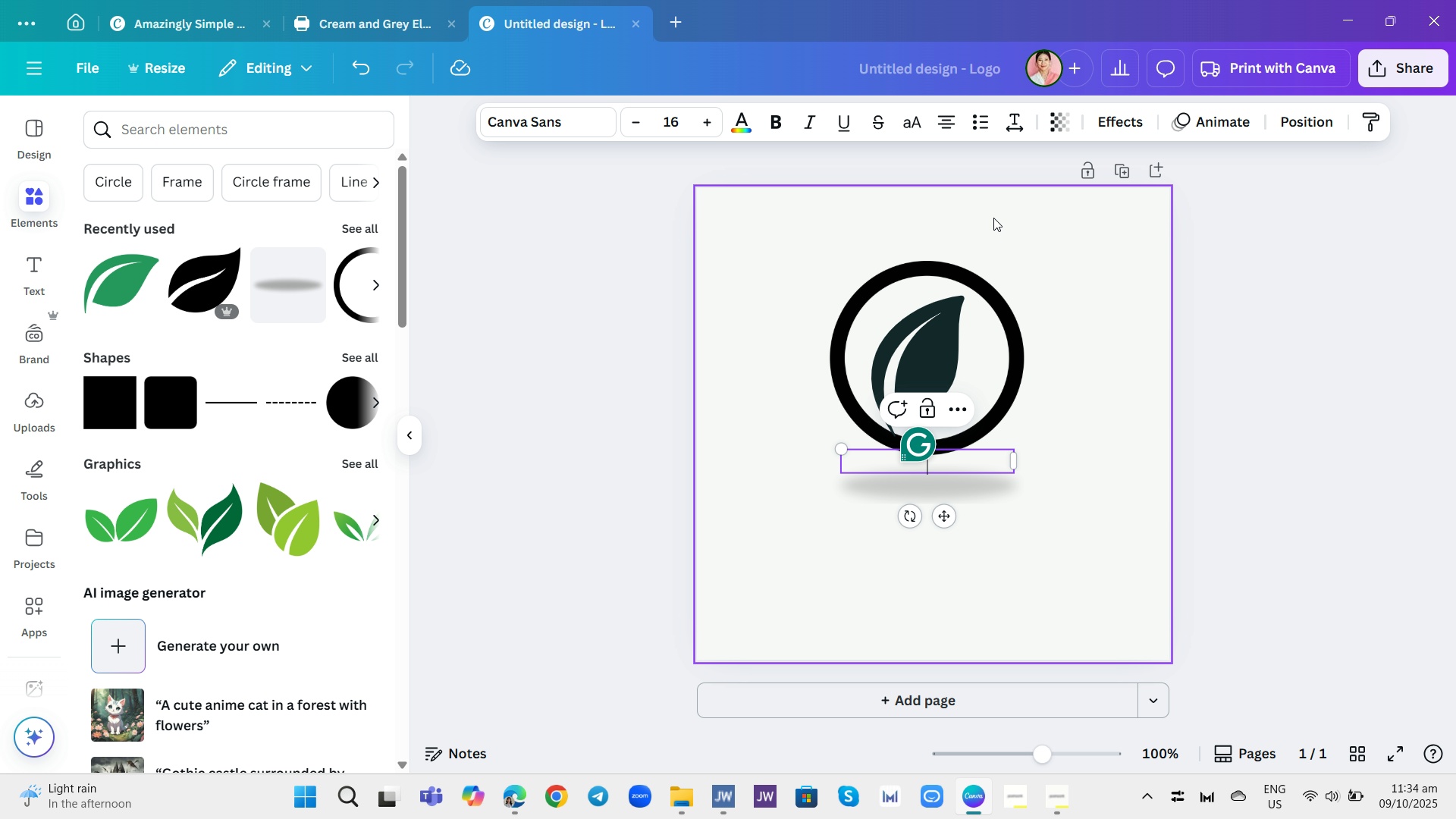 
left_click([1053, 217])
 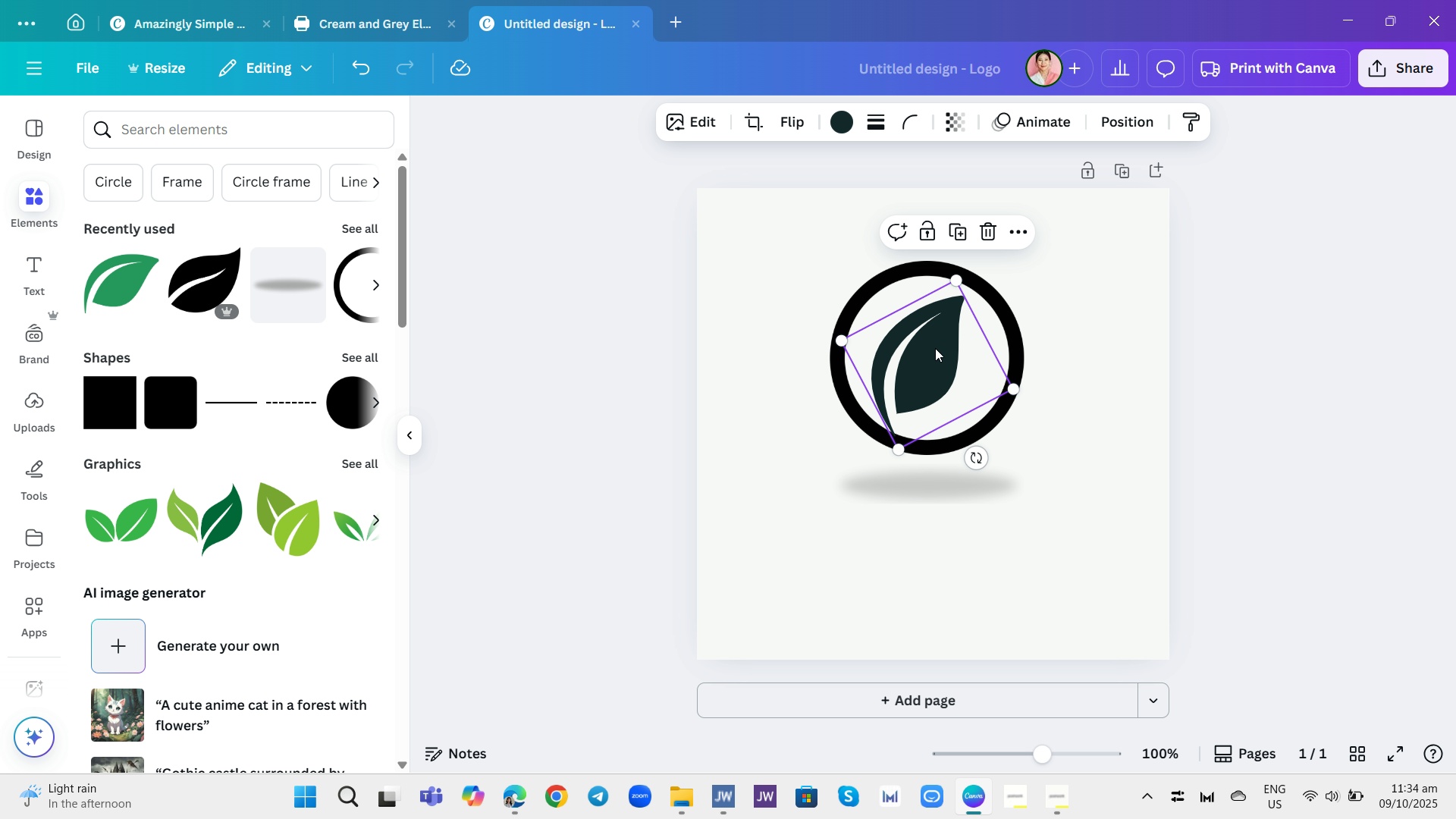 
left_click([935, 348])
 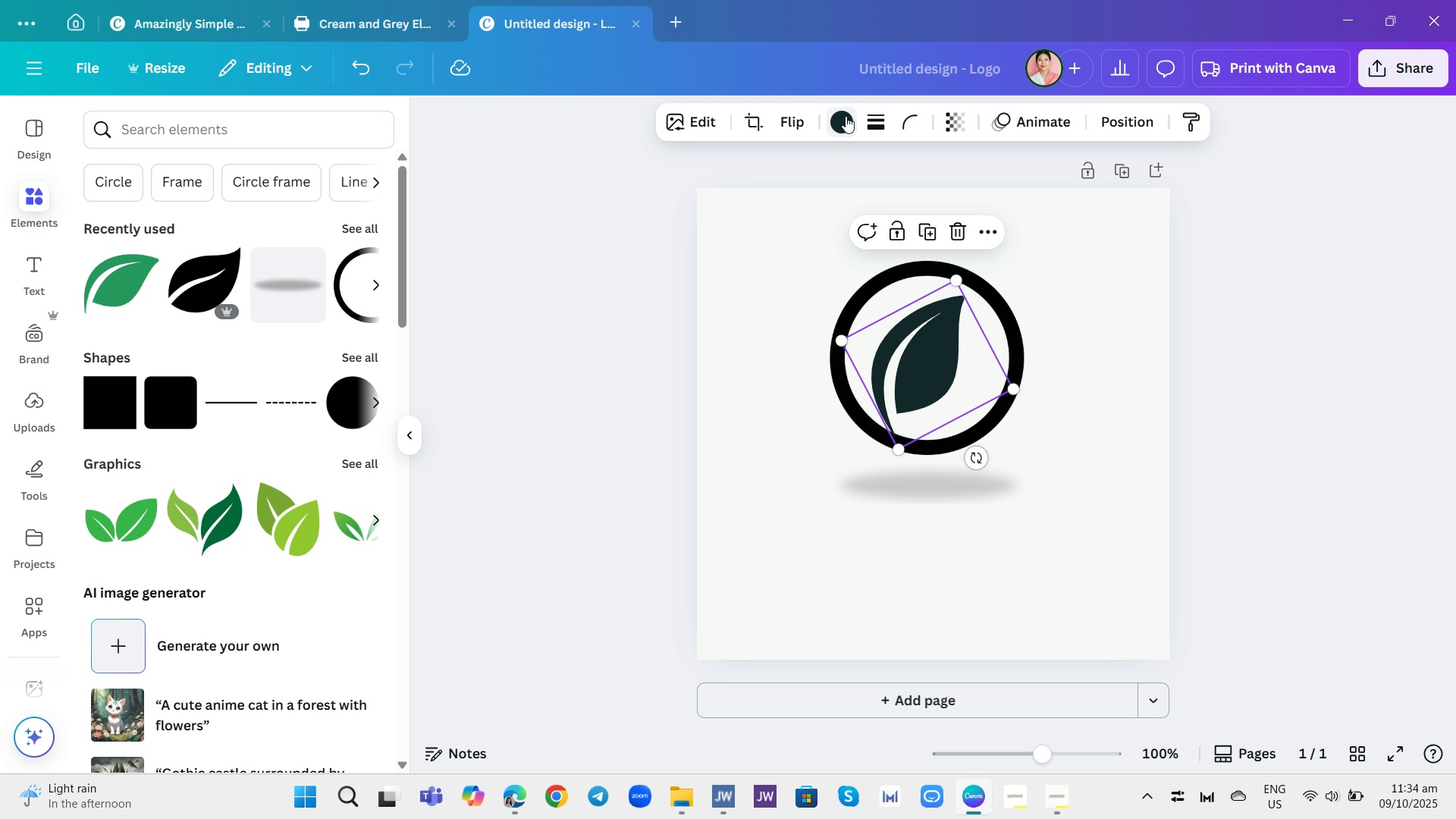 
left_click([846, 116])
 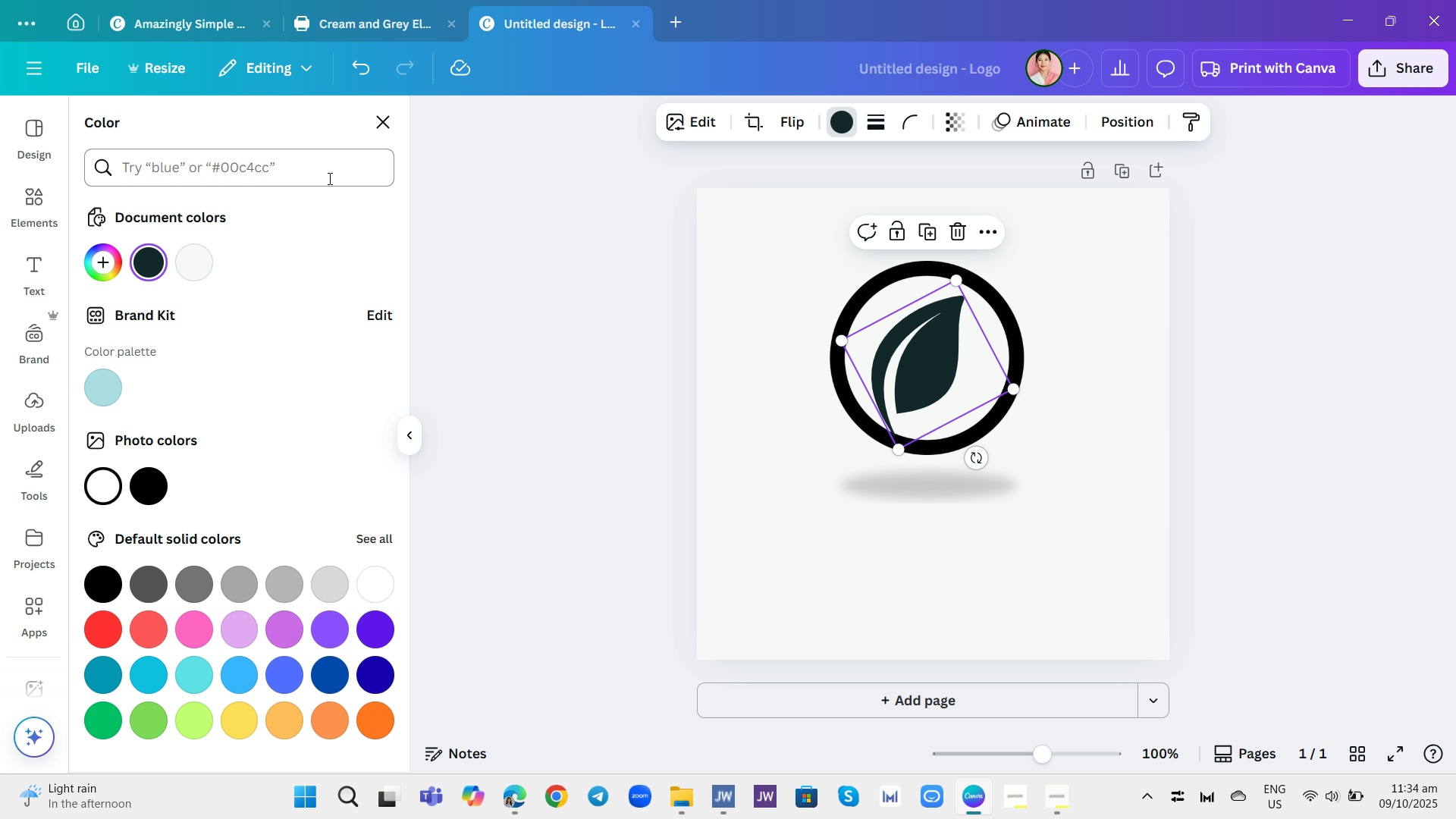 
left_click([328, 178])
 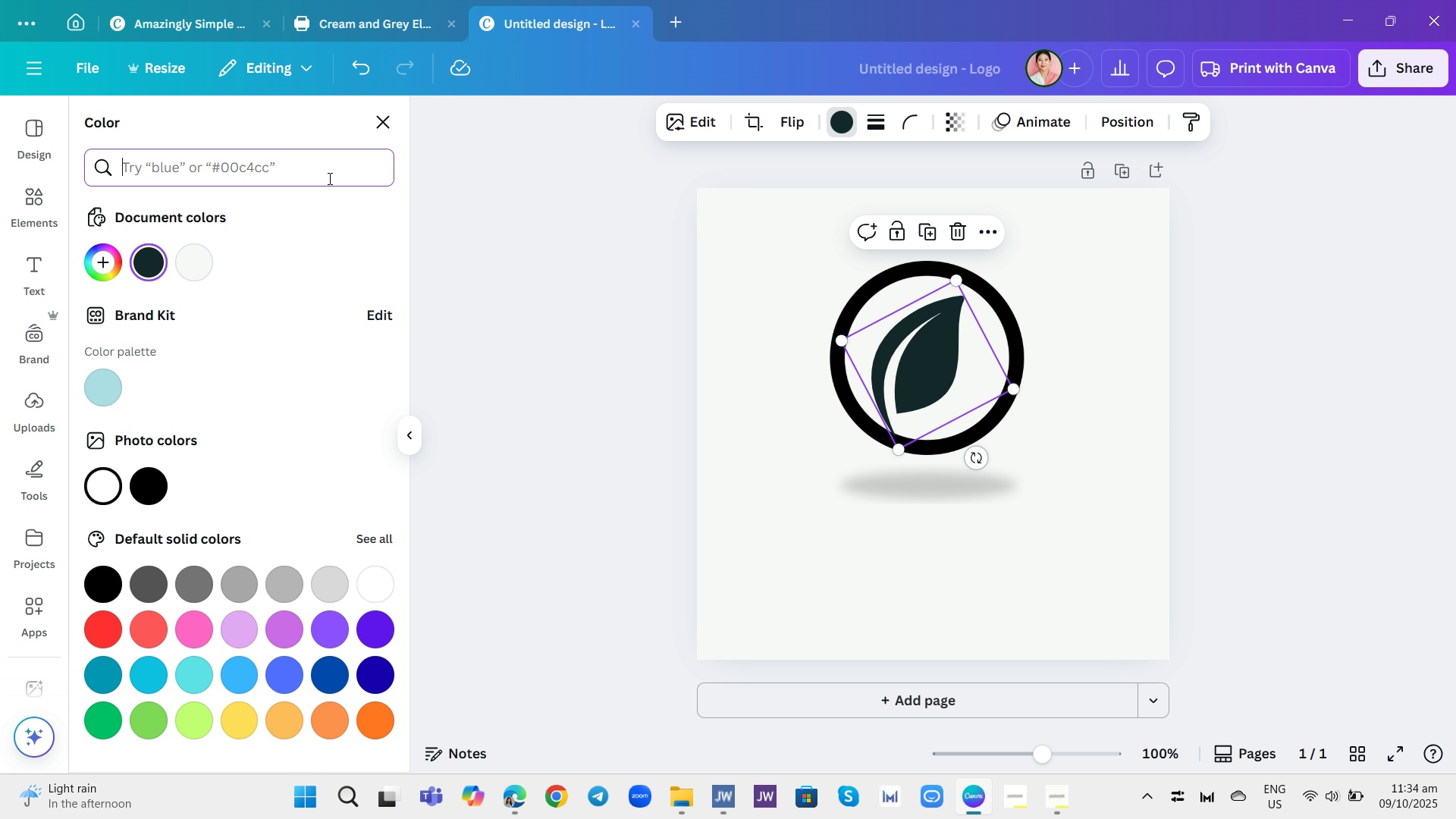 
type(taupe)
 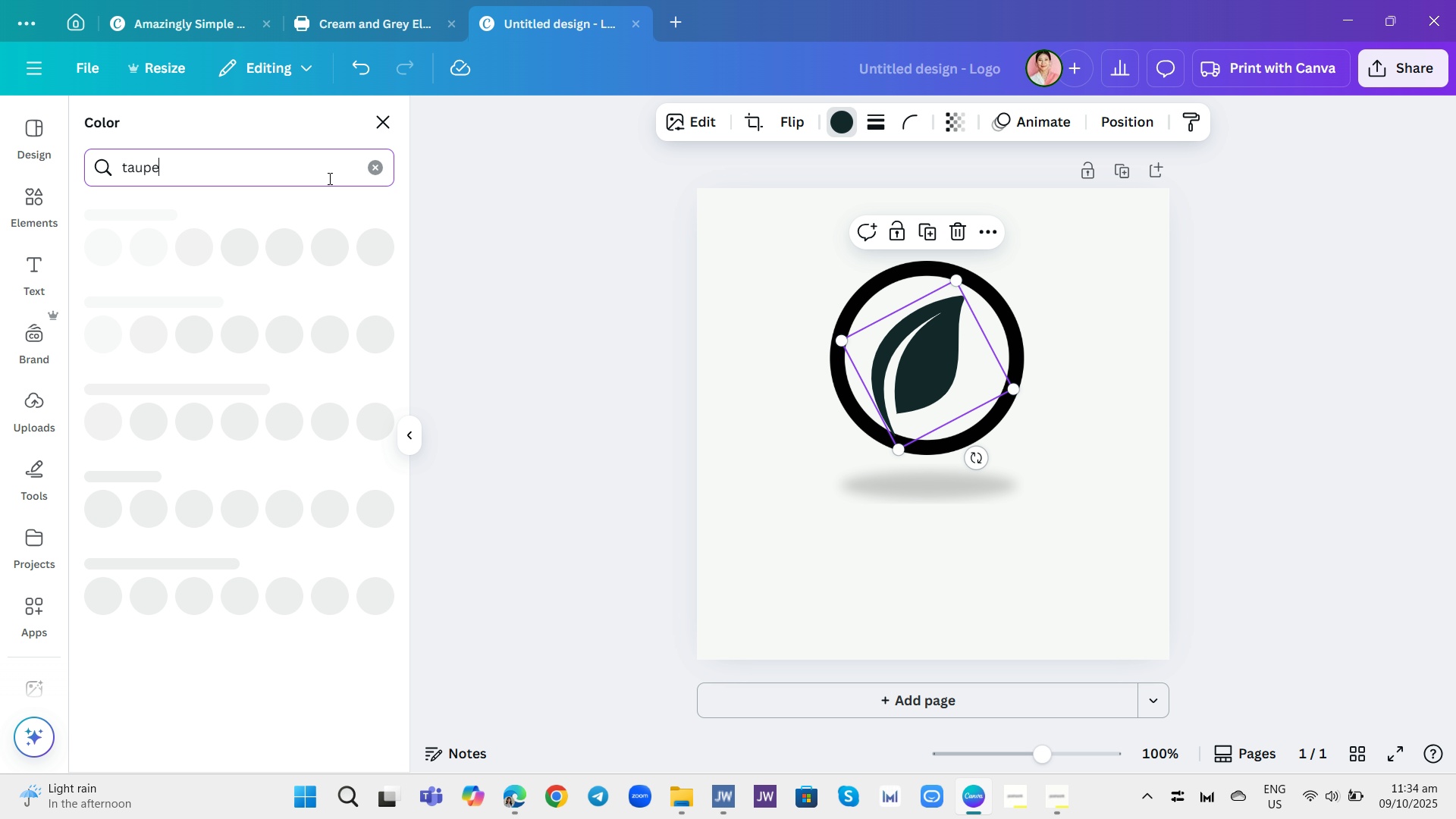 
key(Enter)
 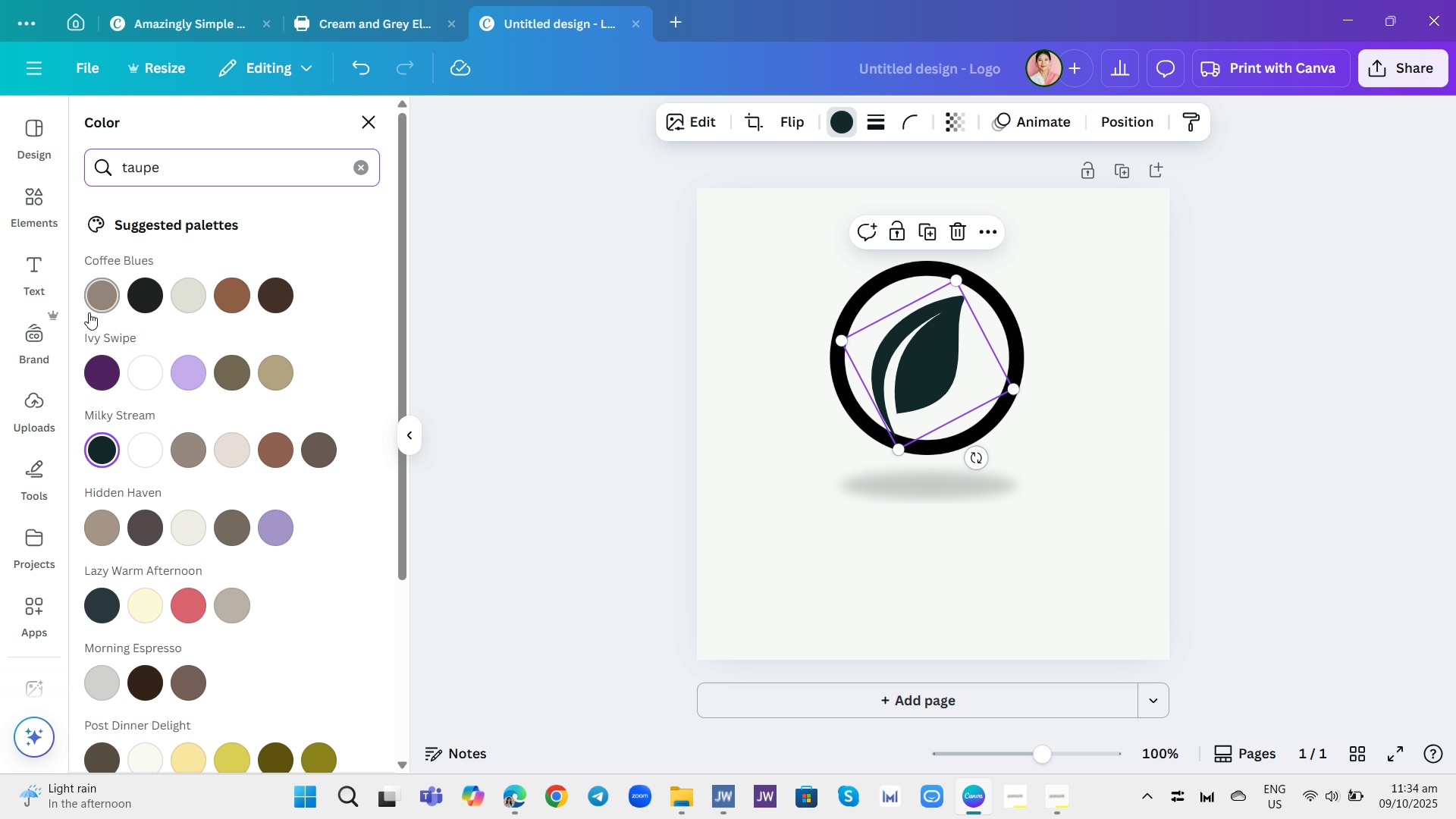 
left_click([93, 309])
 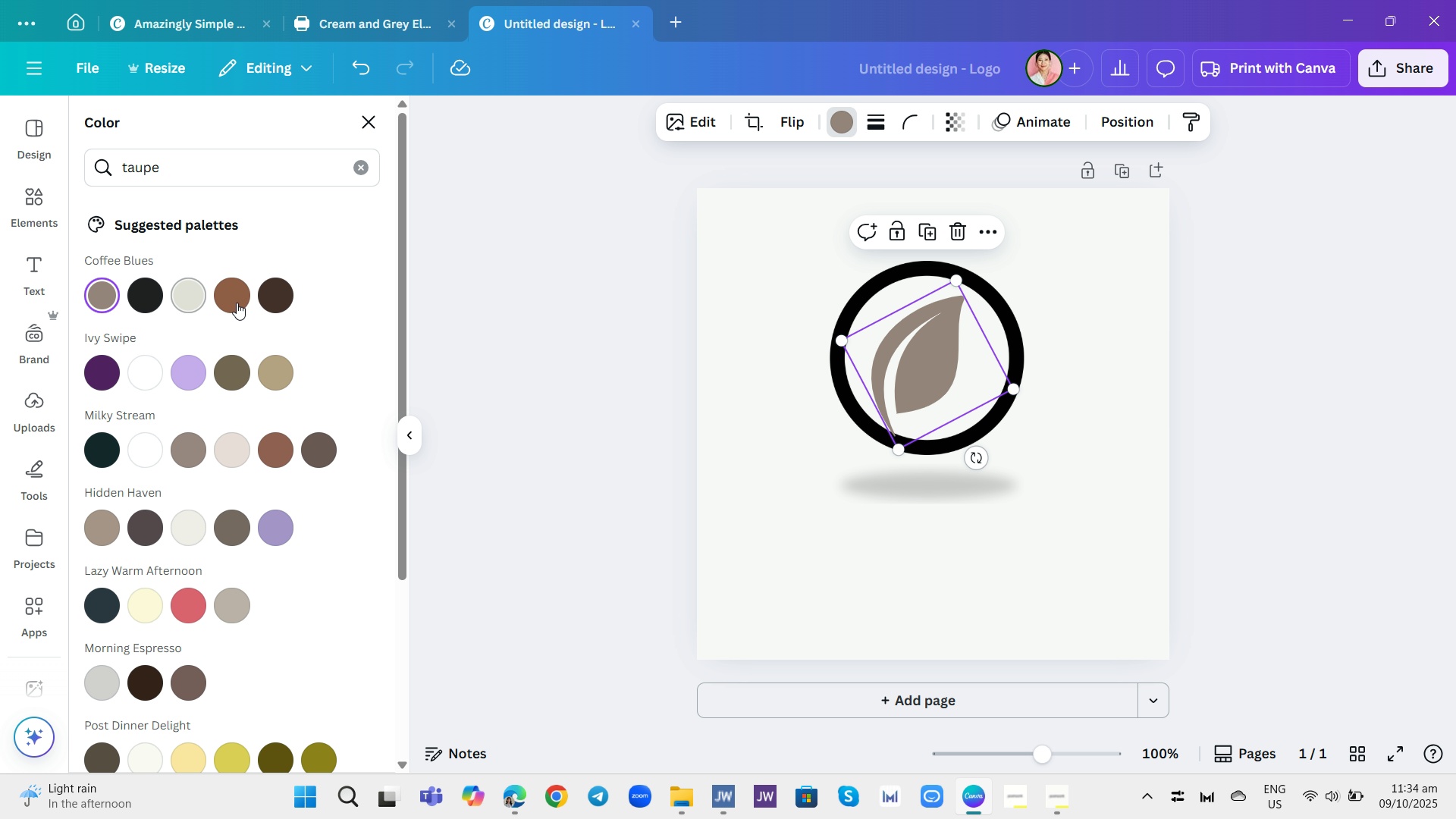 
left_click([238, 303])
 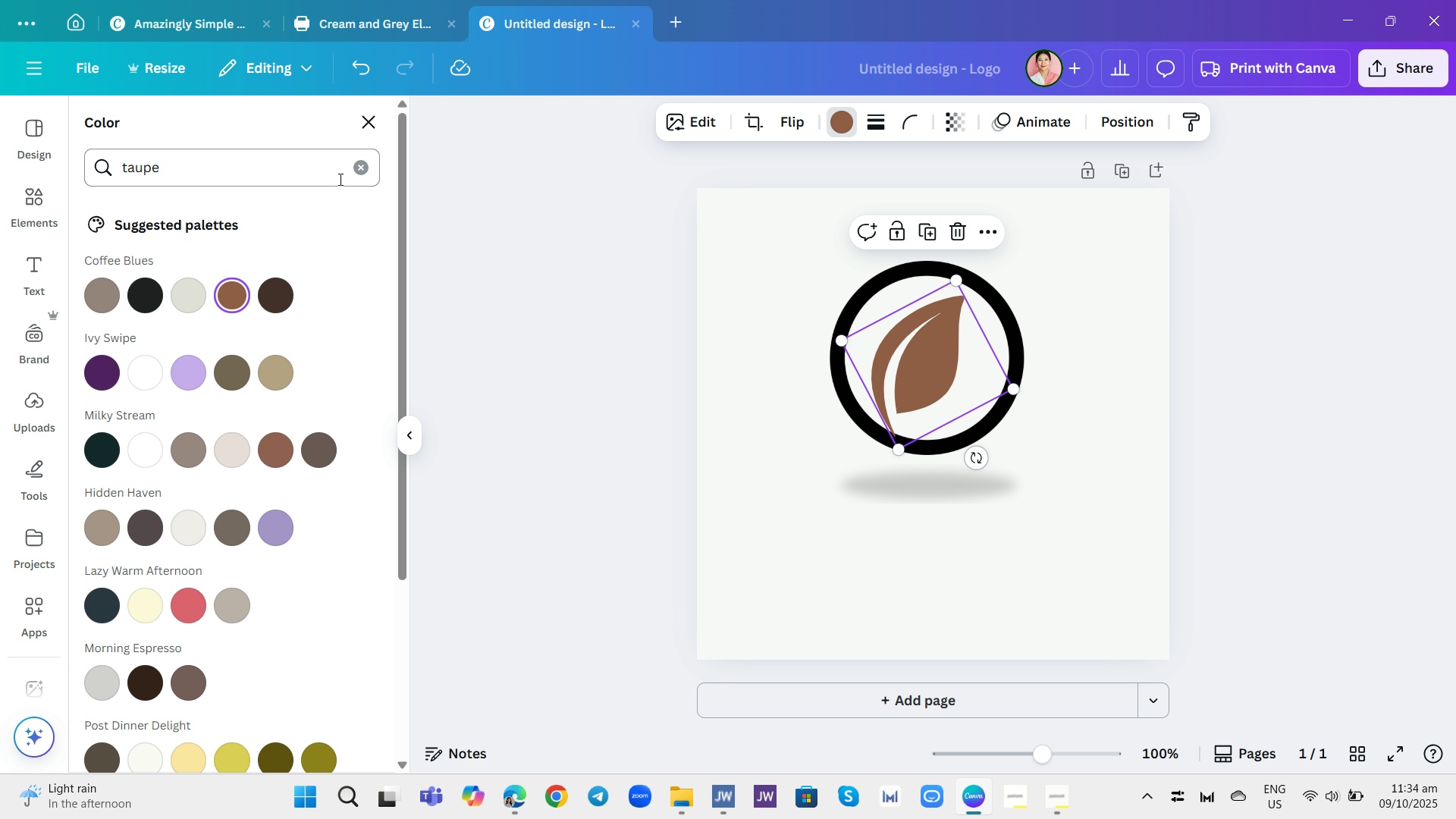 
wait(6.64)
 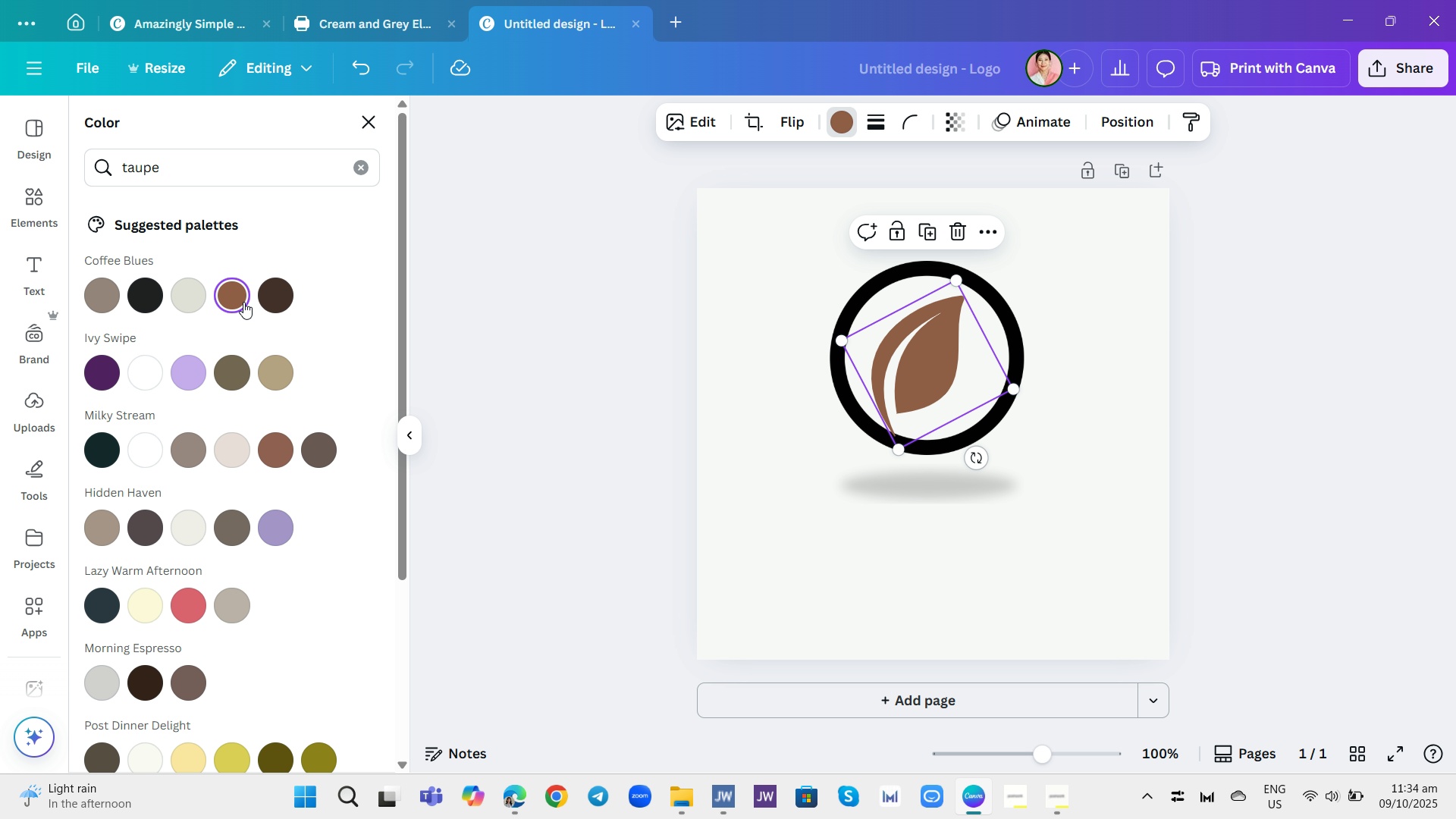 
left_click([359, 168])
 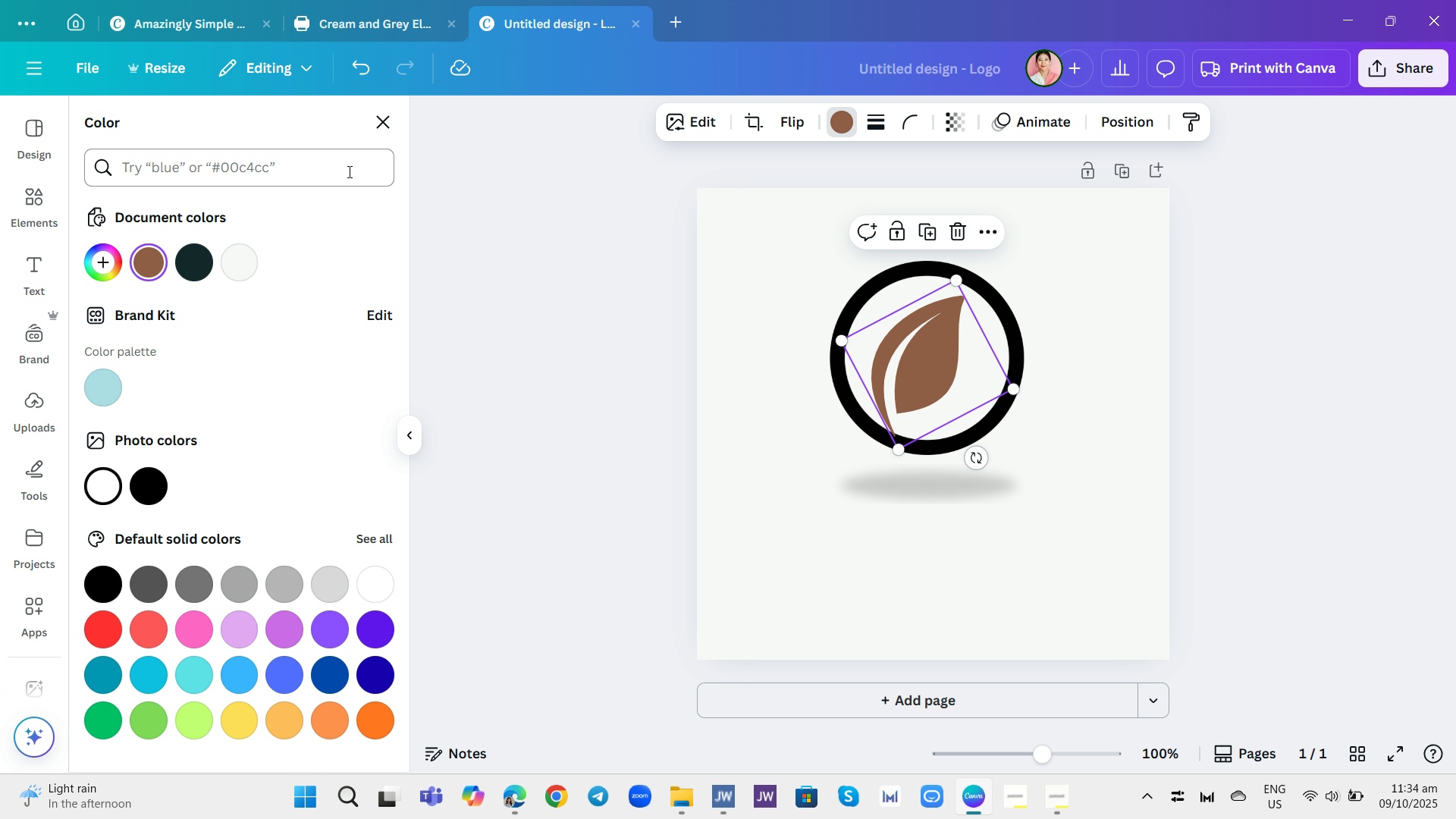 
key(T)
 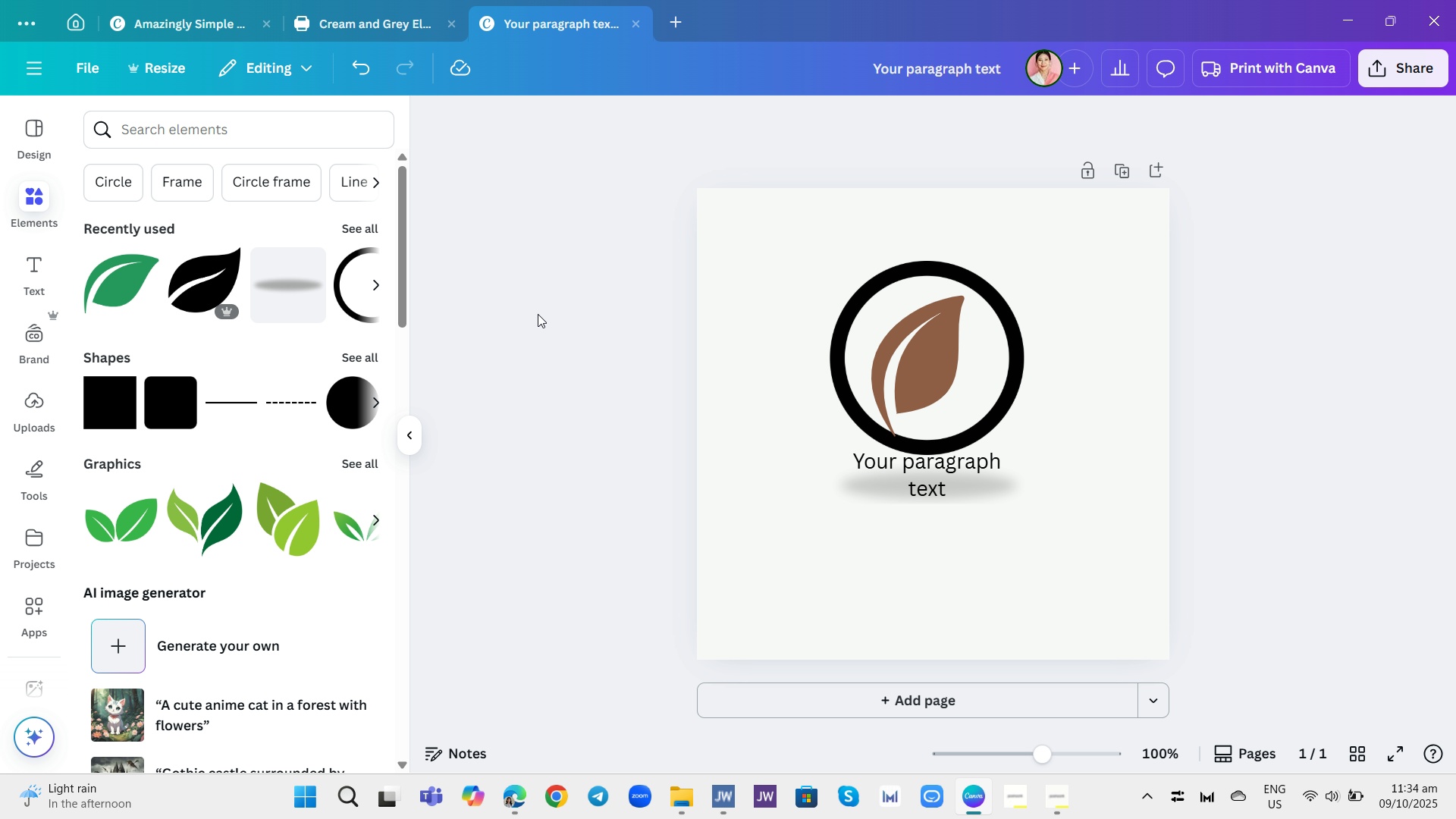 
left_click([880, 469])
 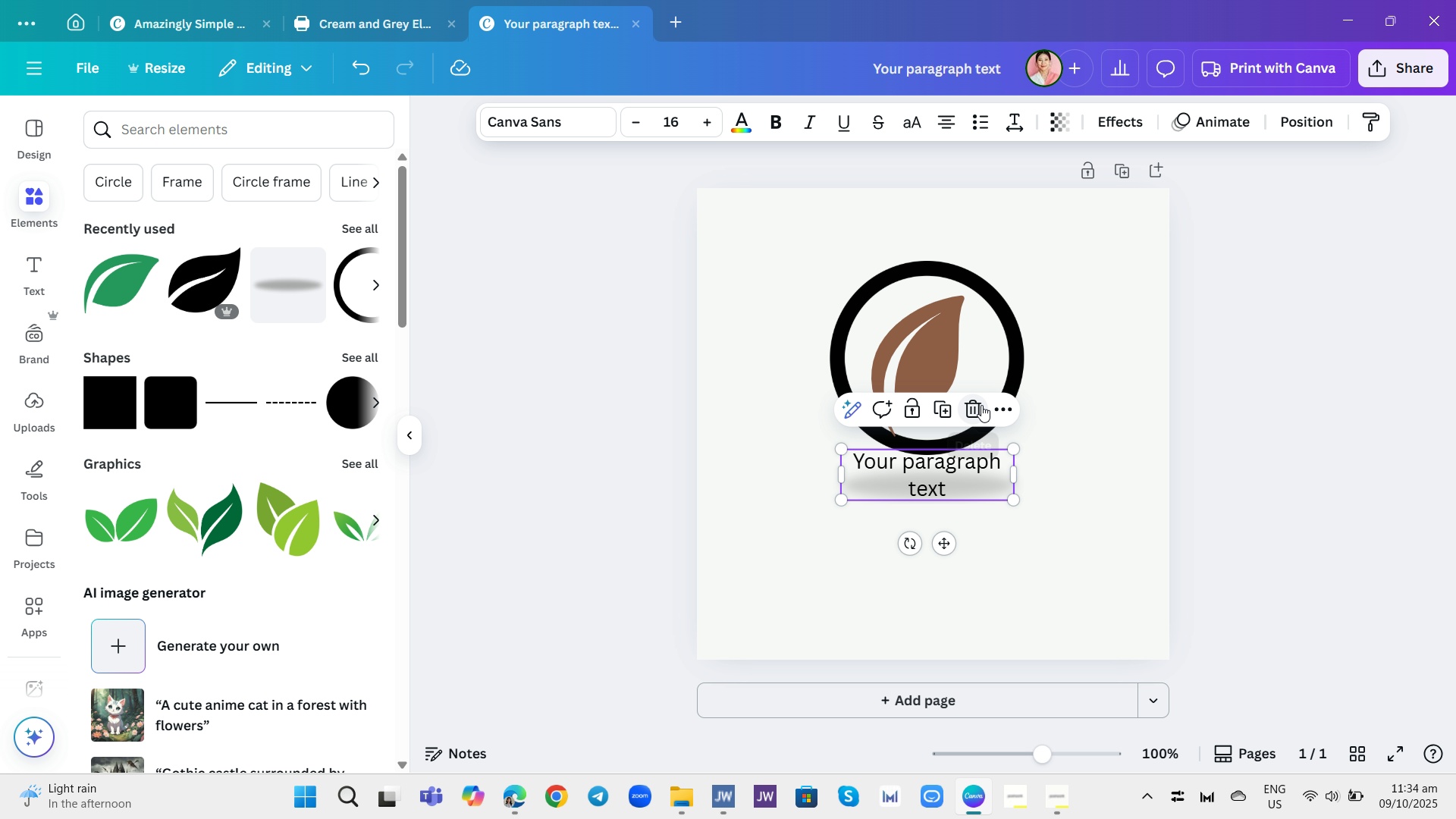 
left_click([981, 405])
 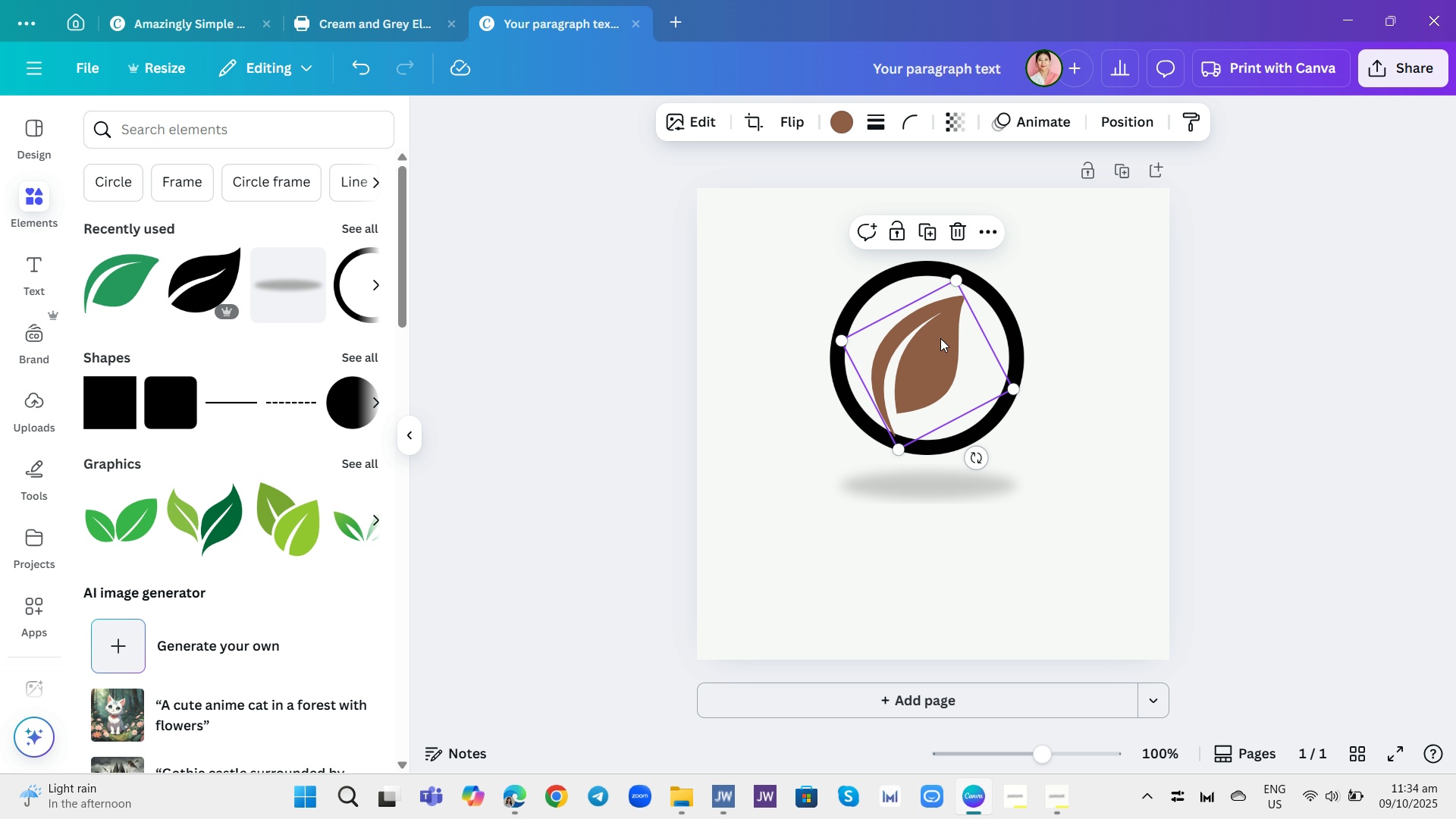 
left_click([940, 338])
 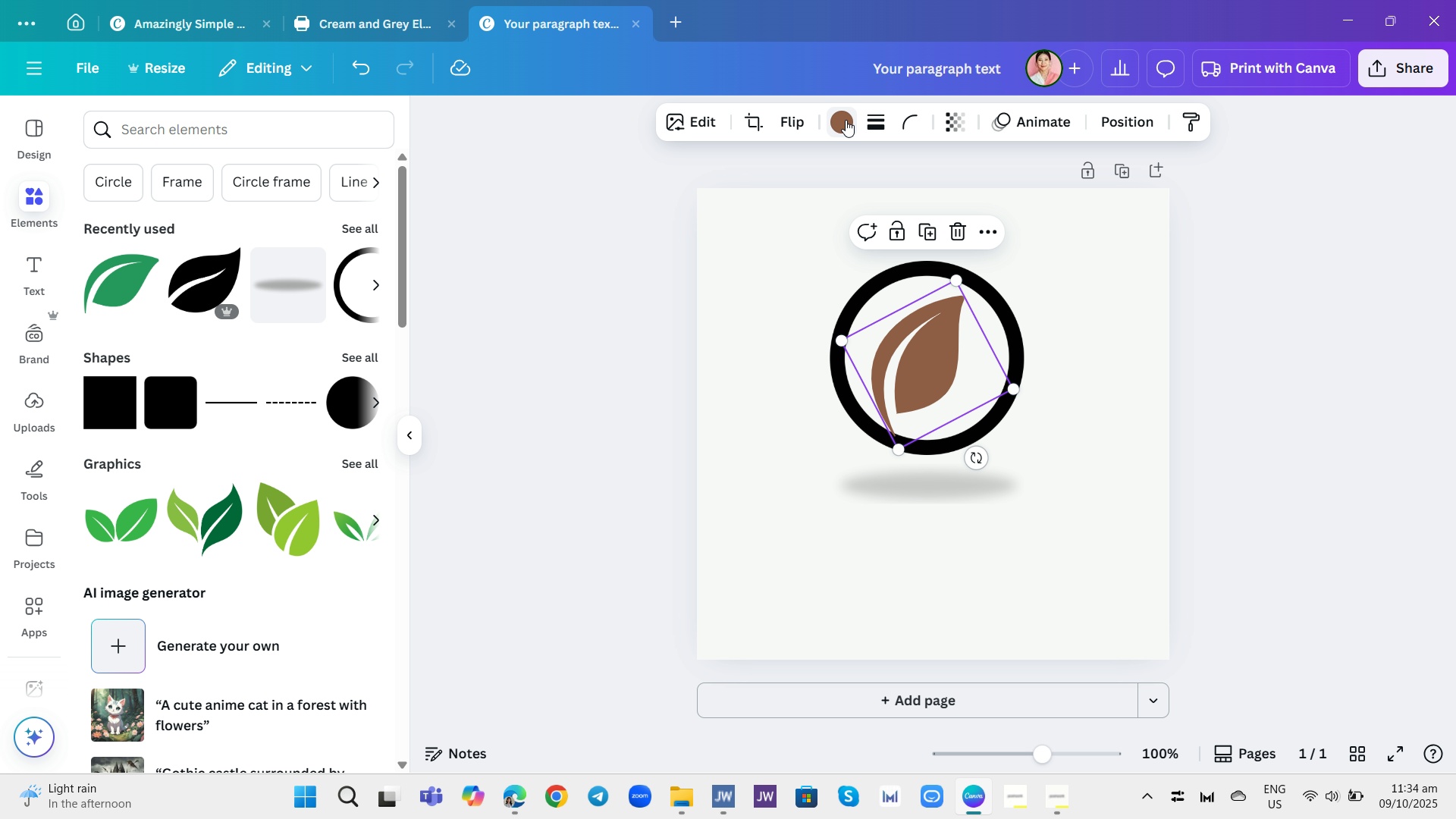 
left_click([846, 120])
 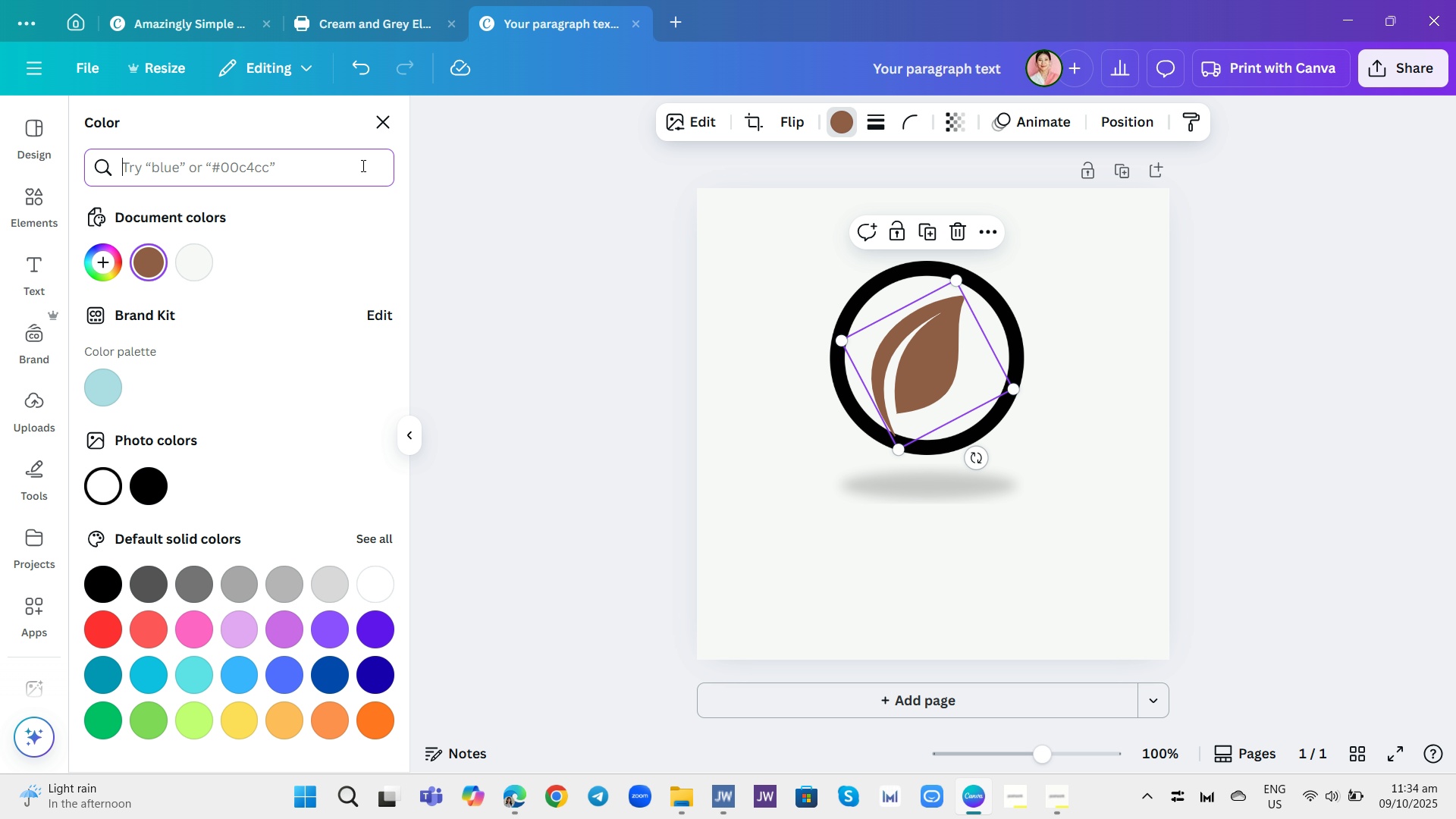 
left_click([362, 165])
 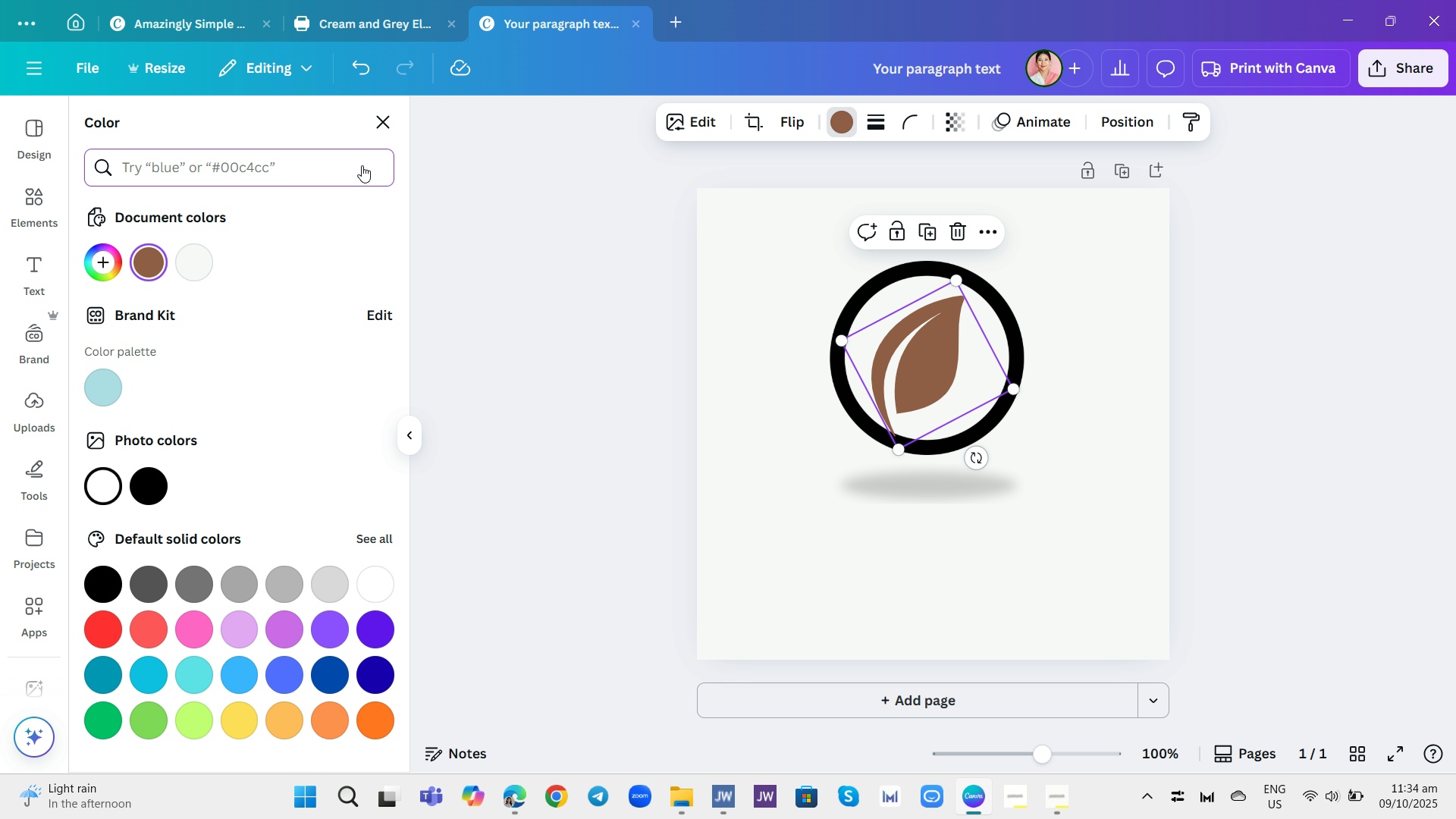 
type(terra)
 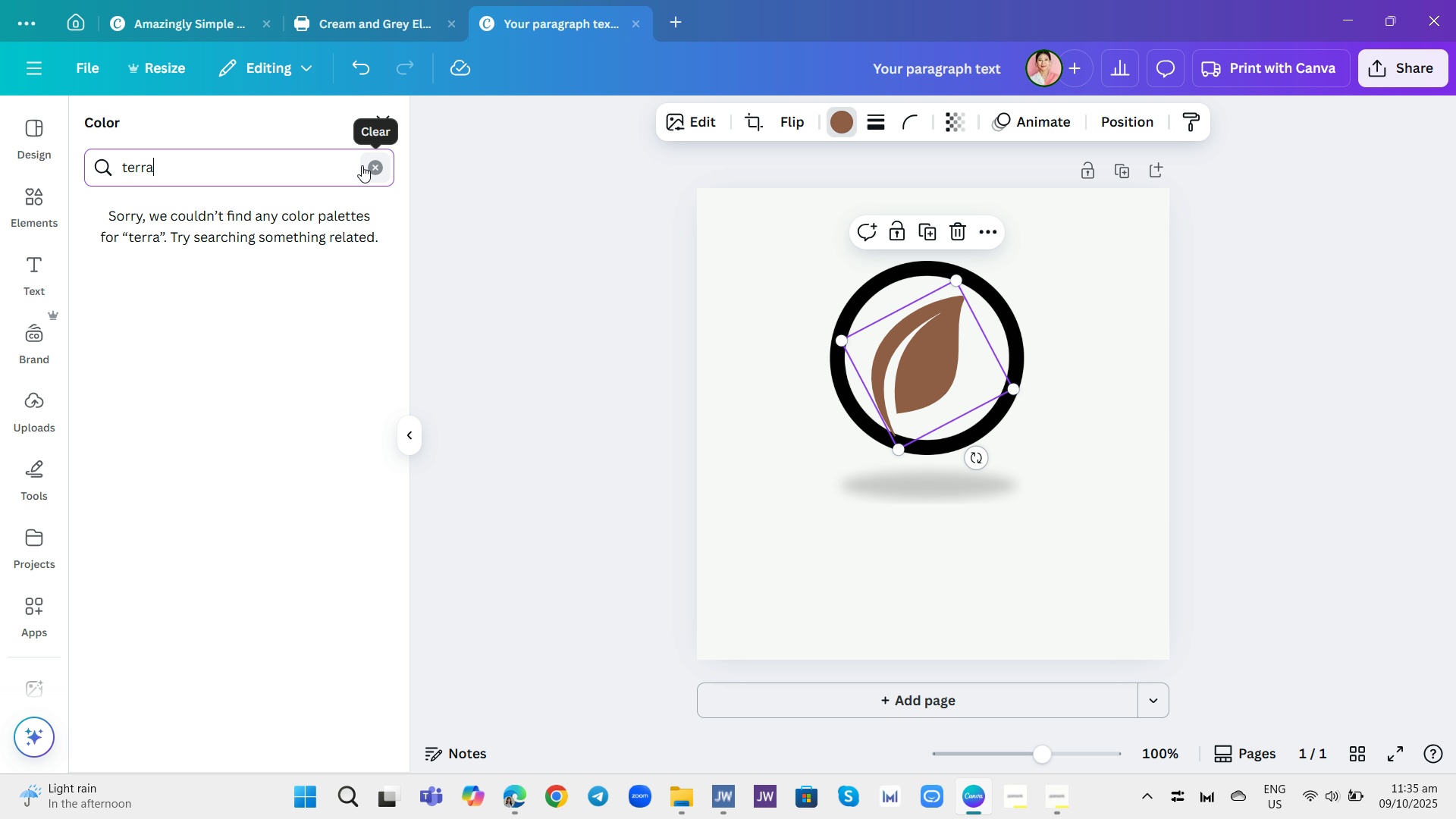 
wait(15.45)
 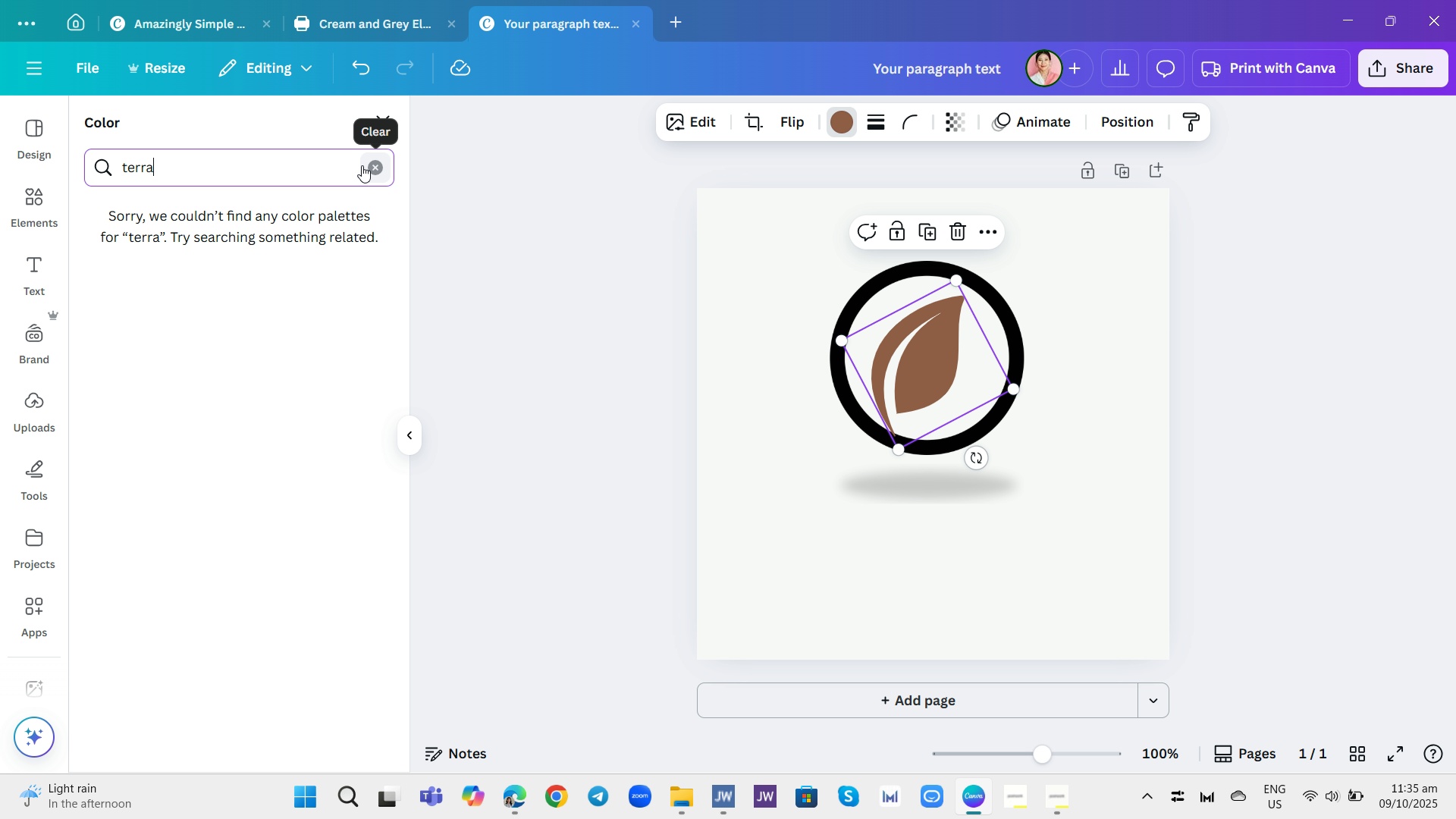 
type(cotta)
 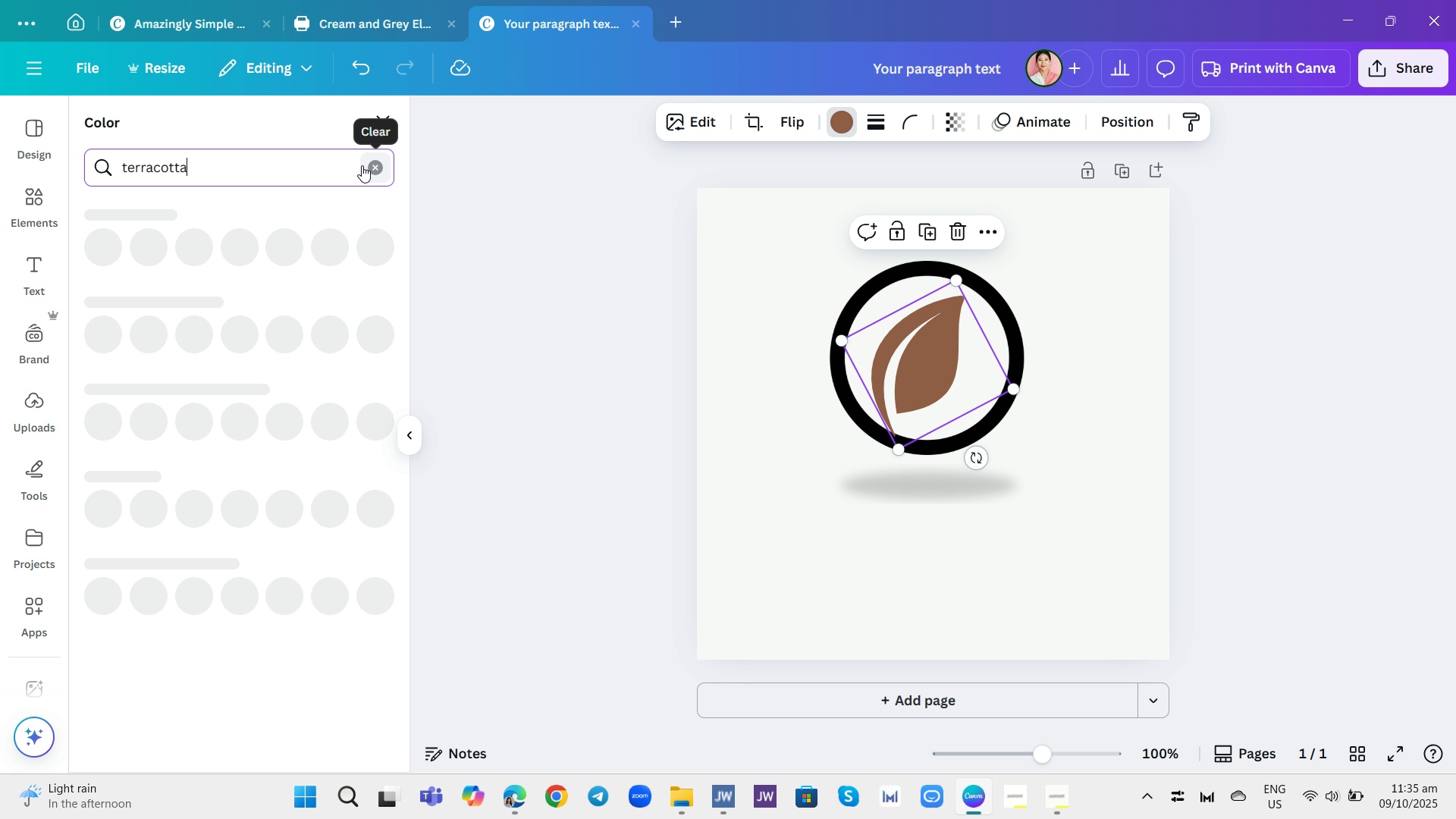 
key(Enter)
 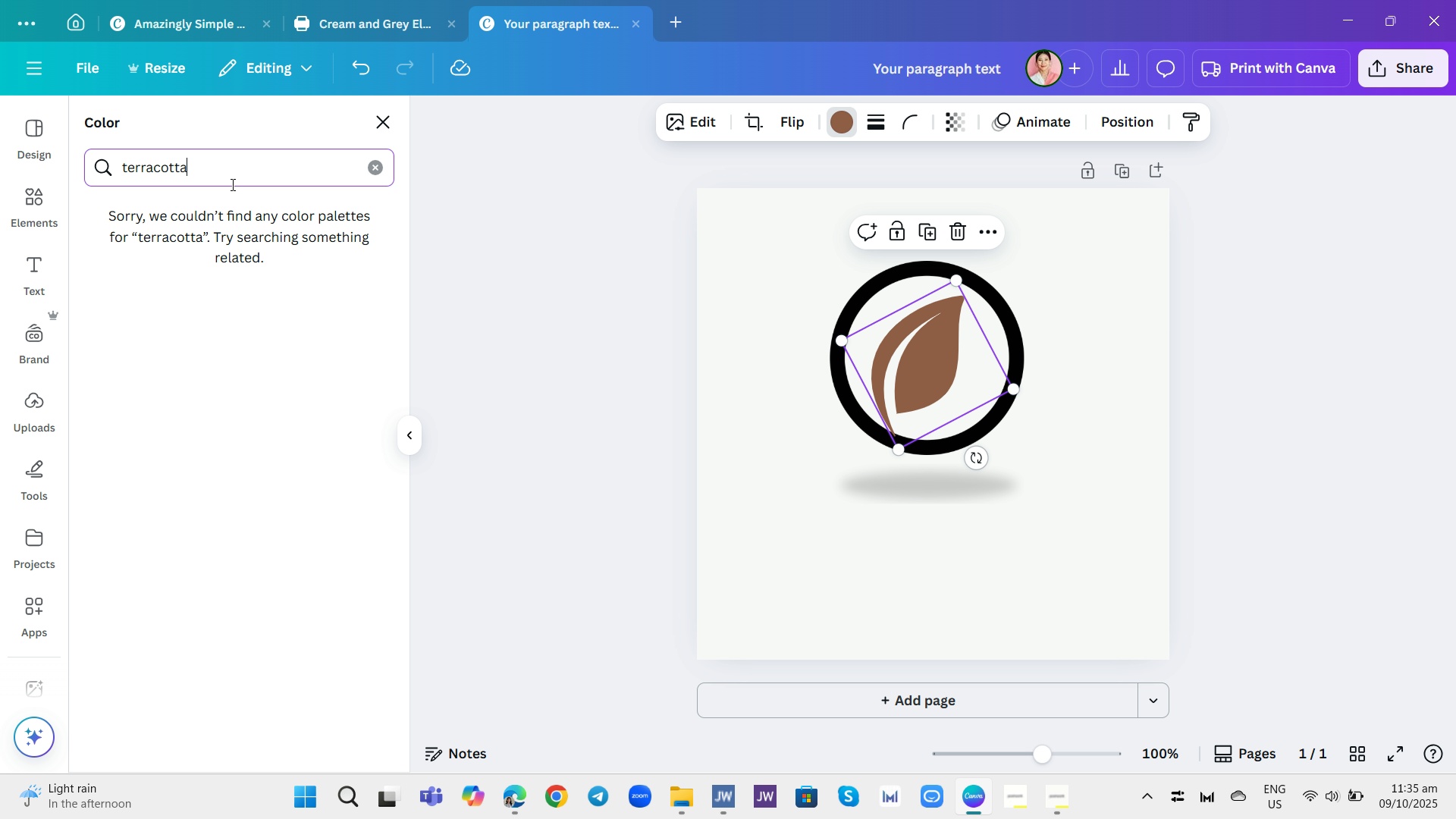 
wait(5.73)
 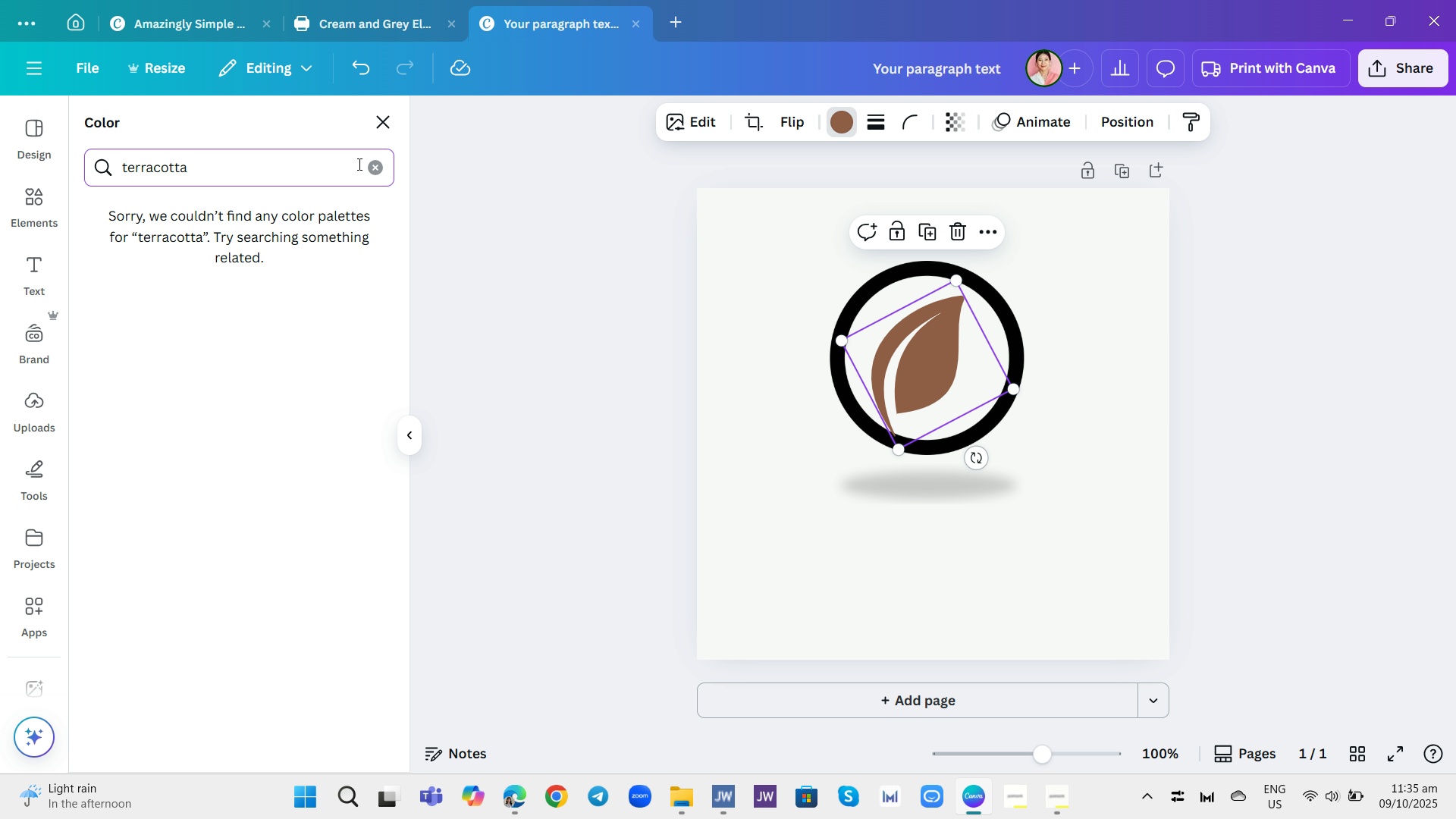 
left_click([494, 254])
 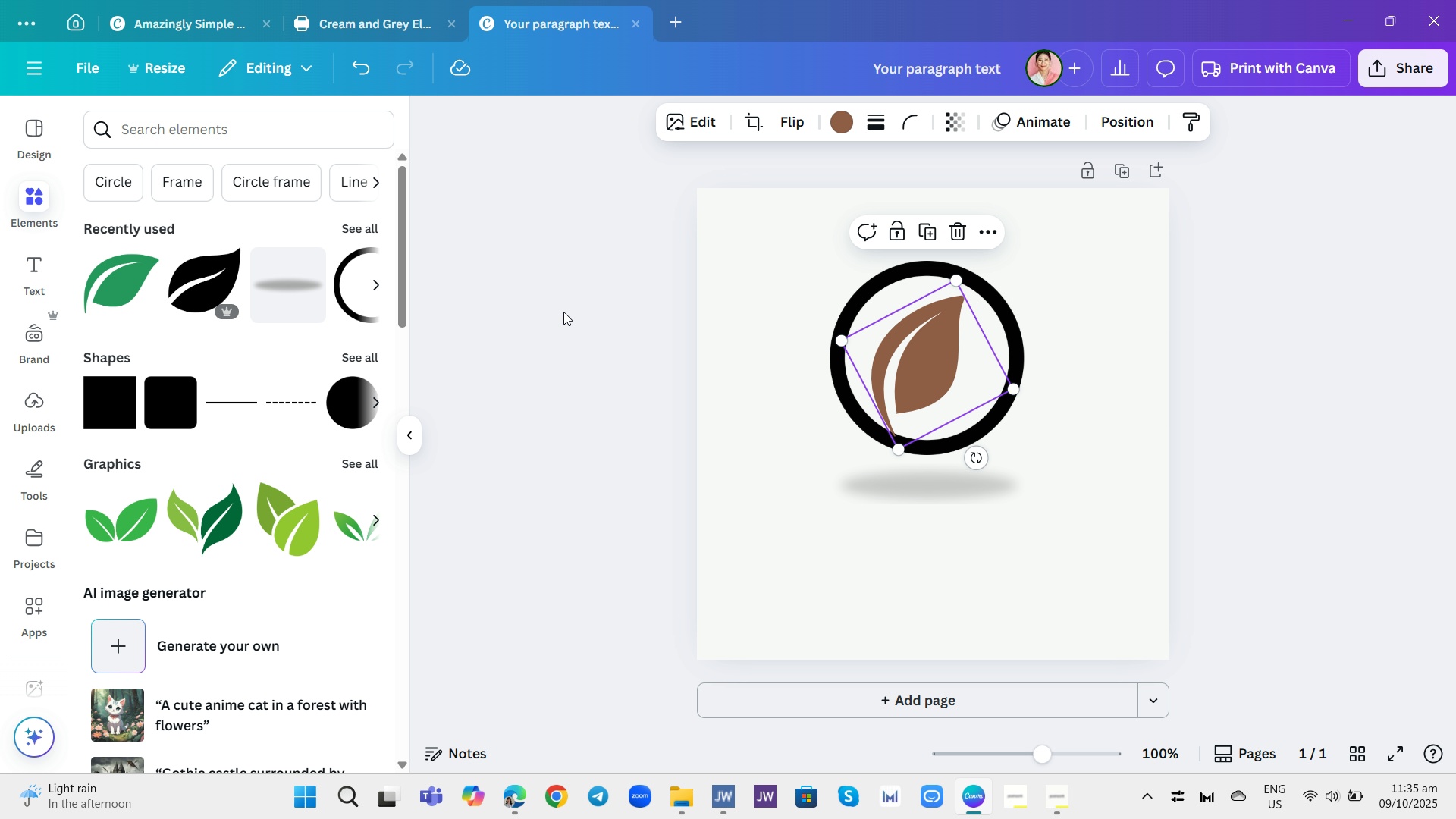 
left_click([843, 130])
 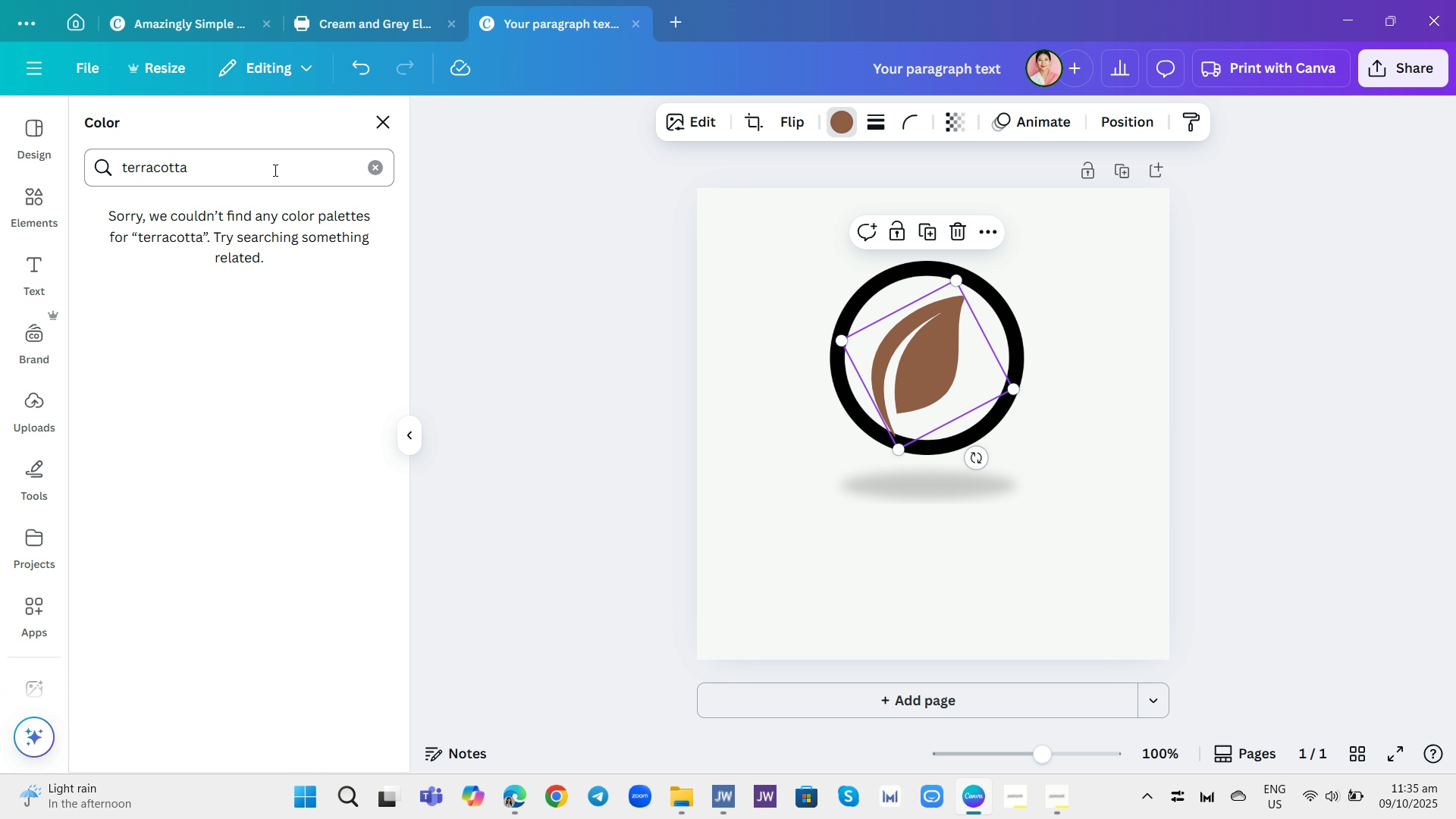 
left_click([274, 170])
 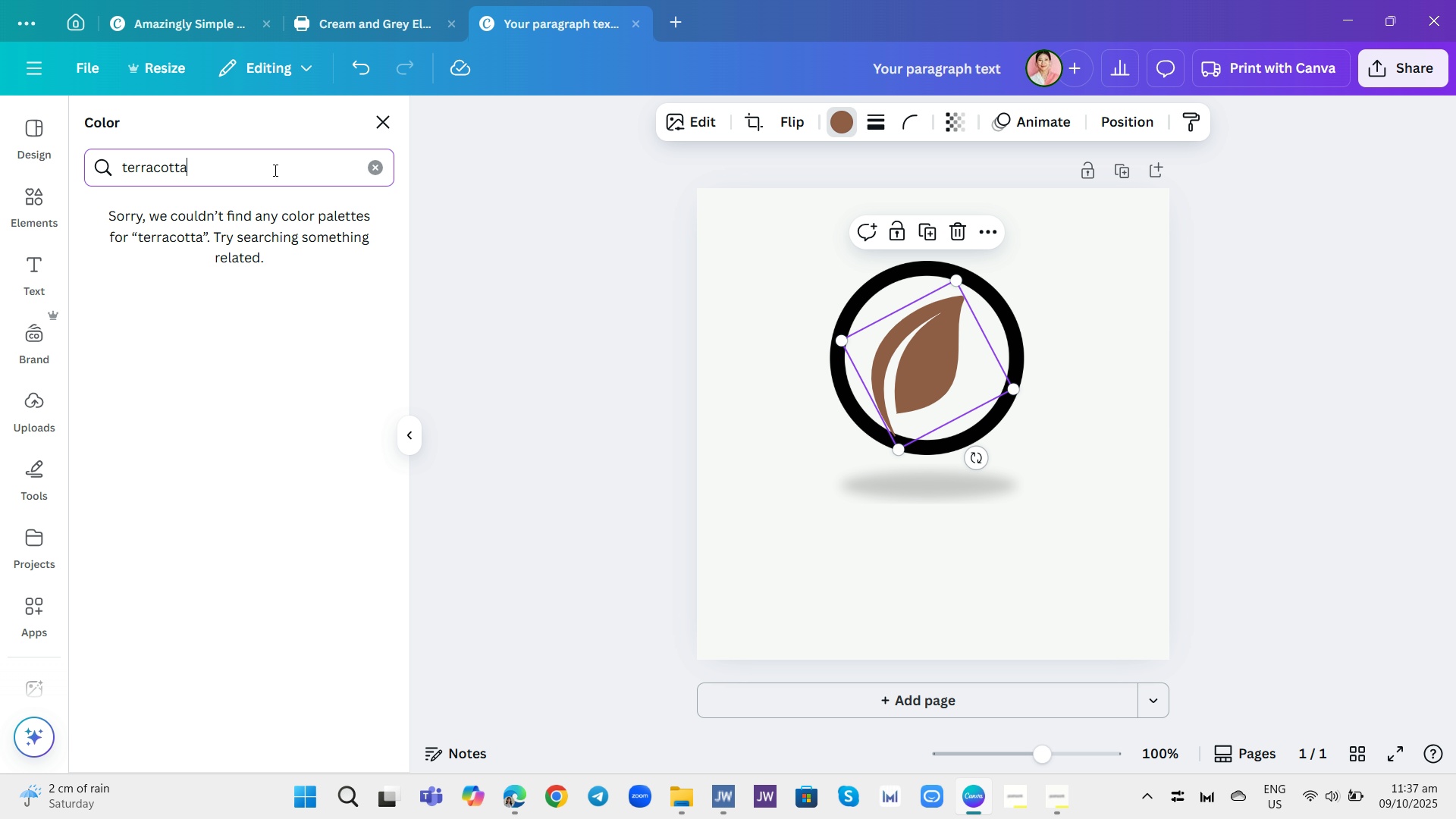 
wait(138.33)
 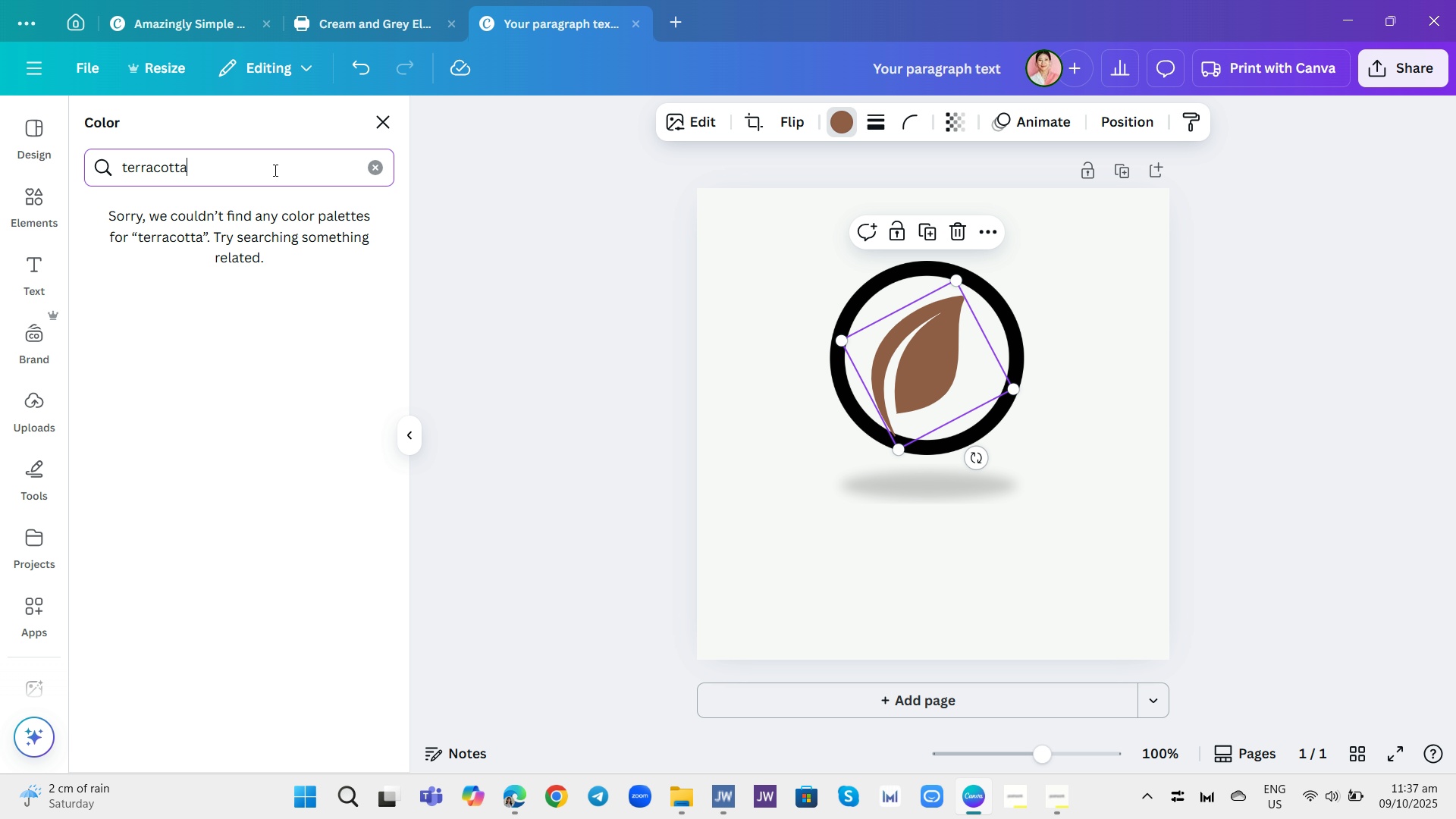 
left_click([1065, 797])